 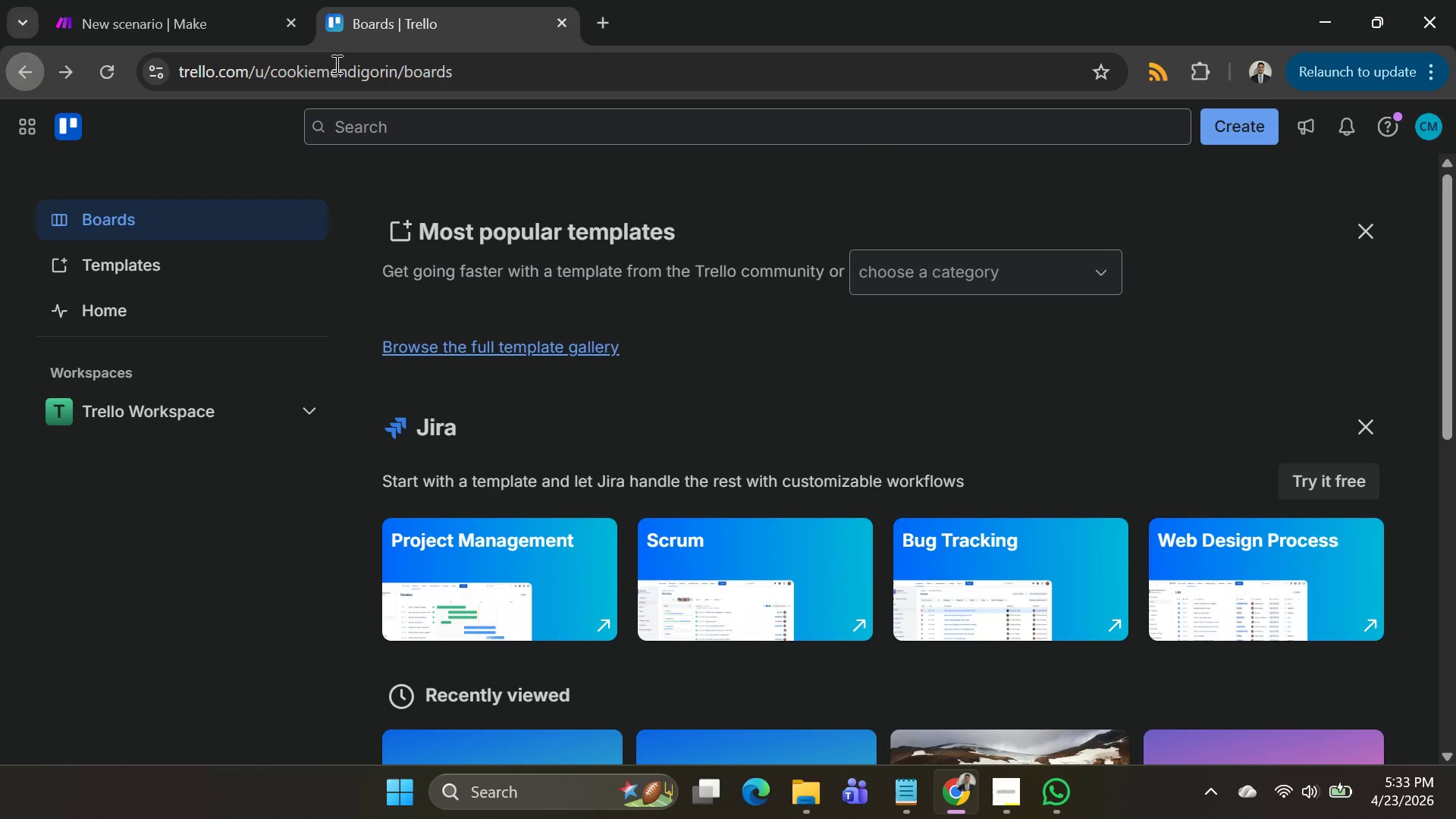 
left_click([1432, 124])
 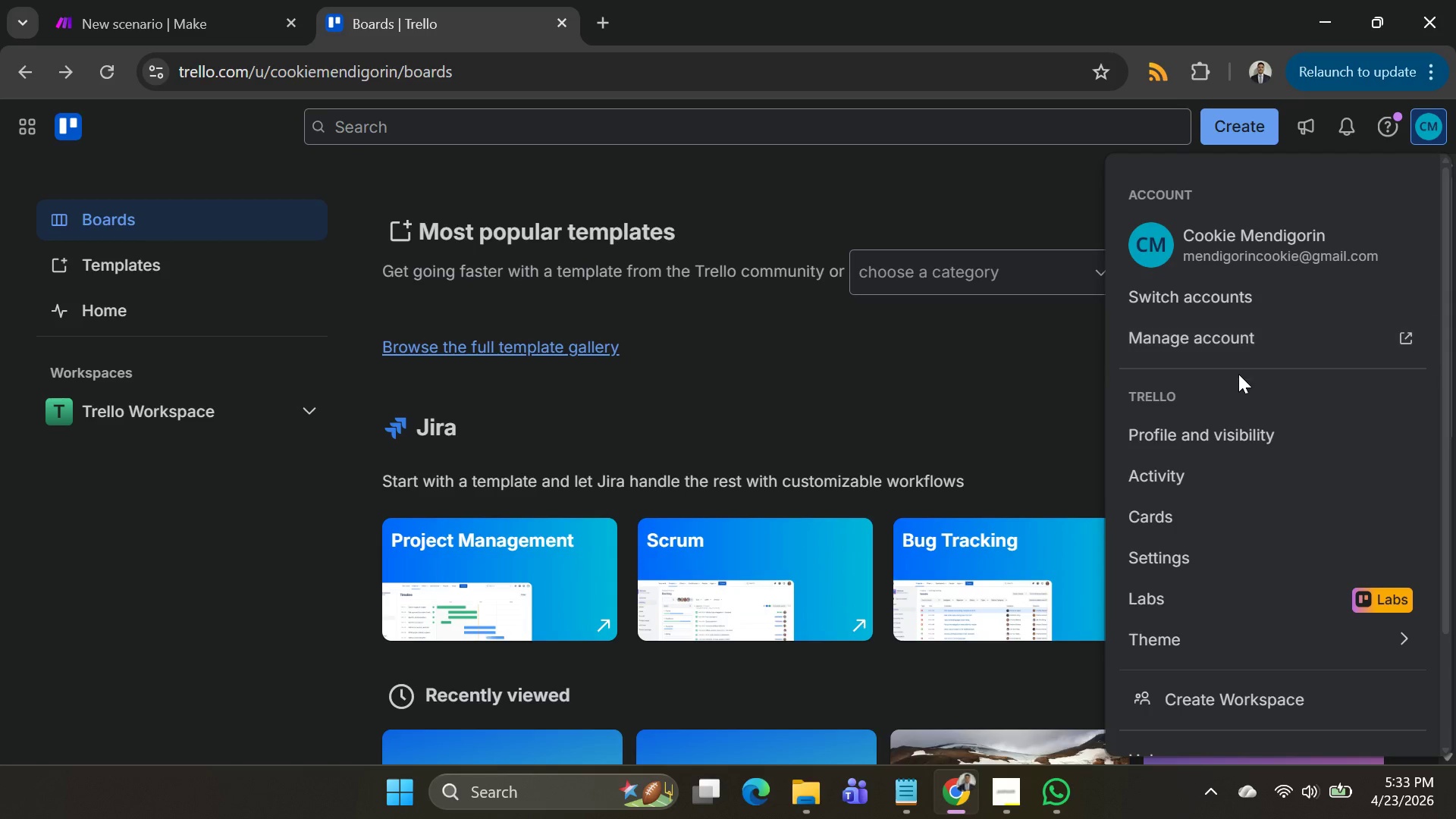 
left_click([1228, 285])
 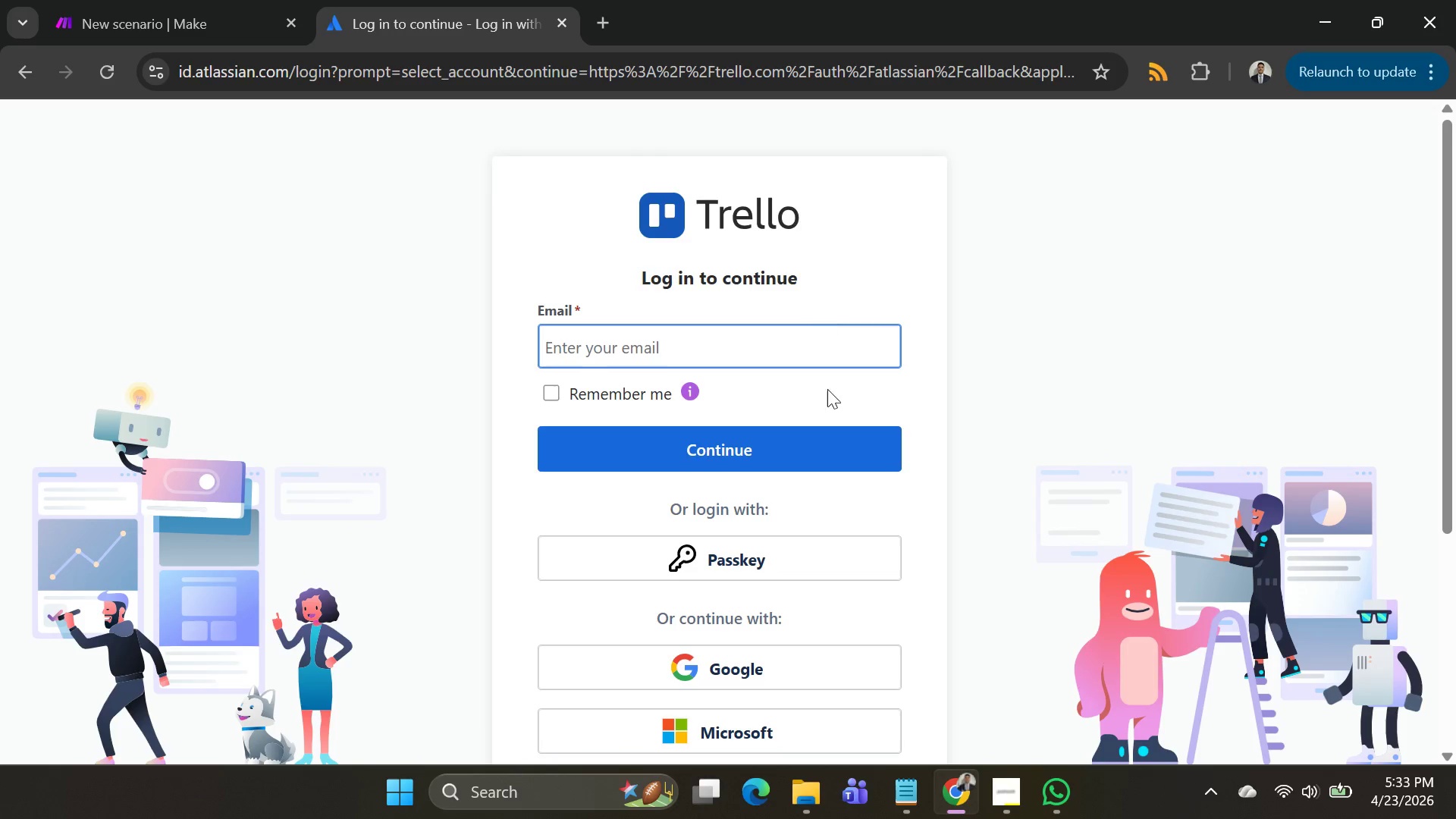 
scroll: coordinate [802, 584], scroll_direction: down, amount: 2.0
 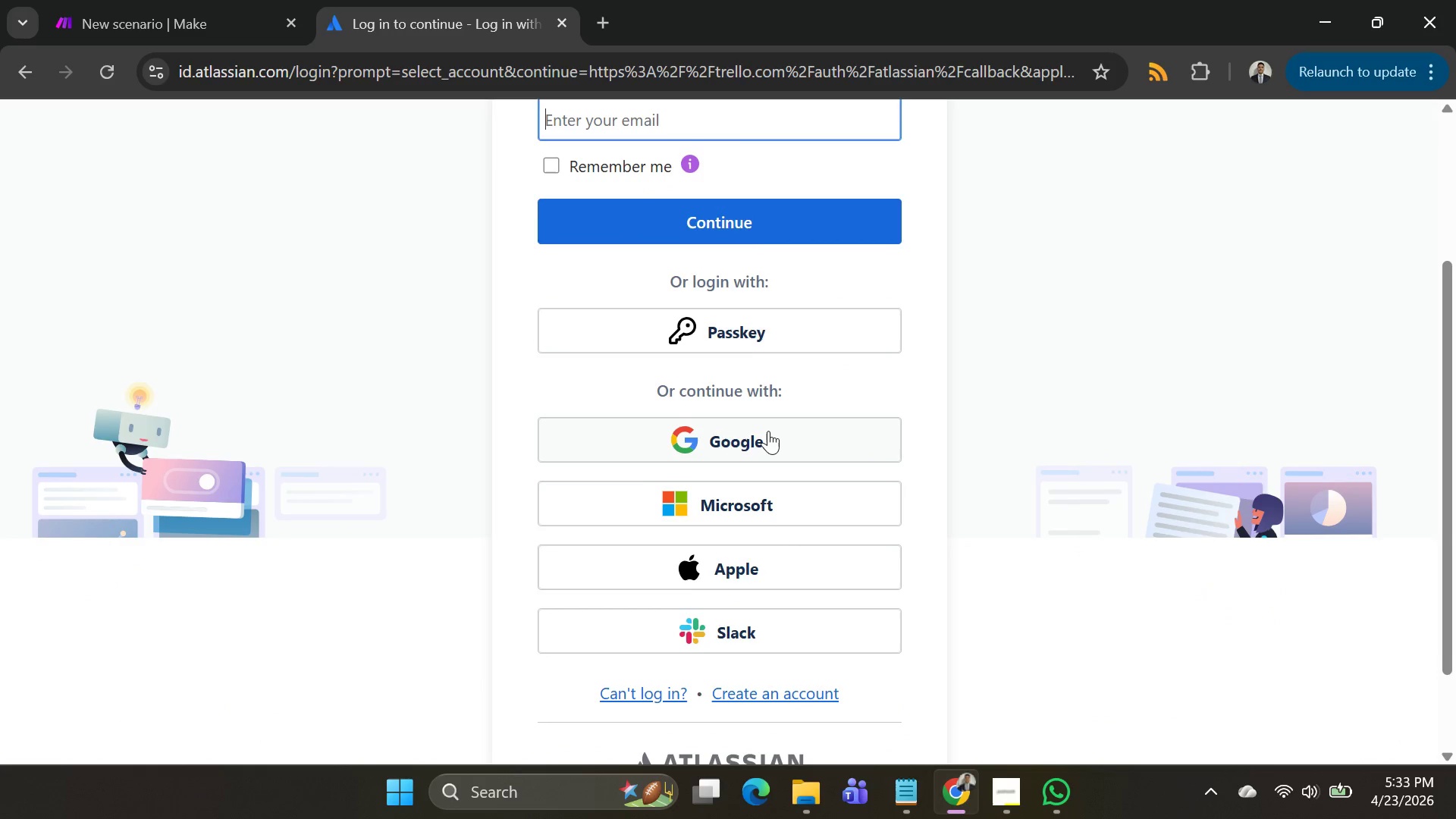 
left_click([768, 431])
 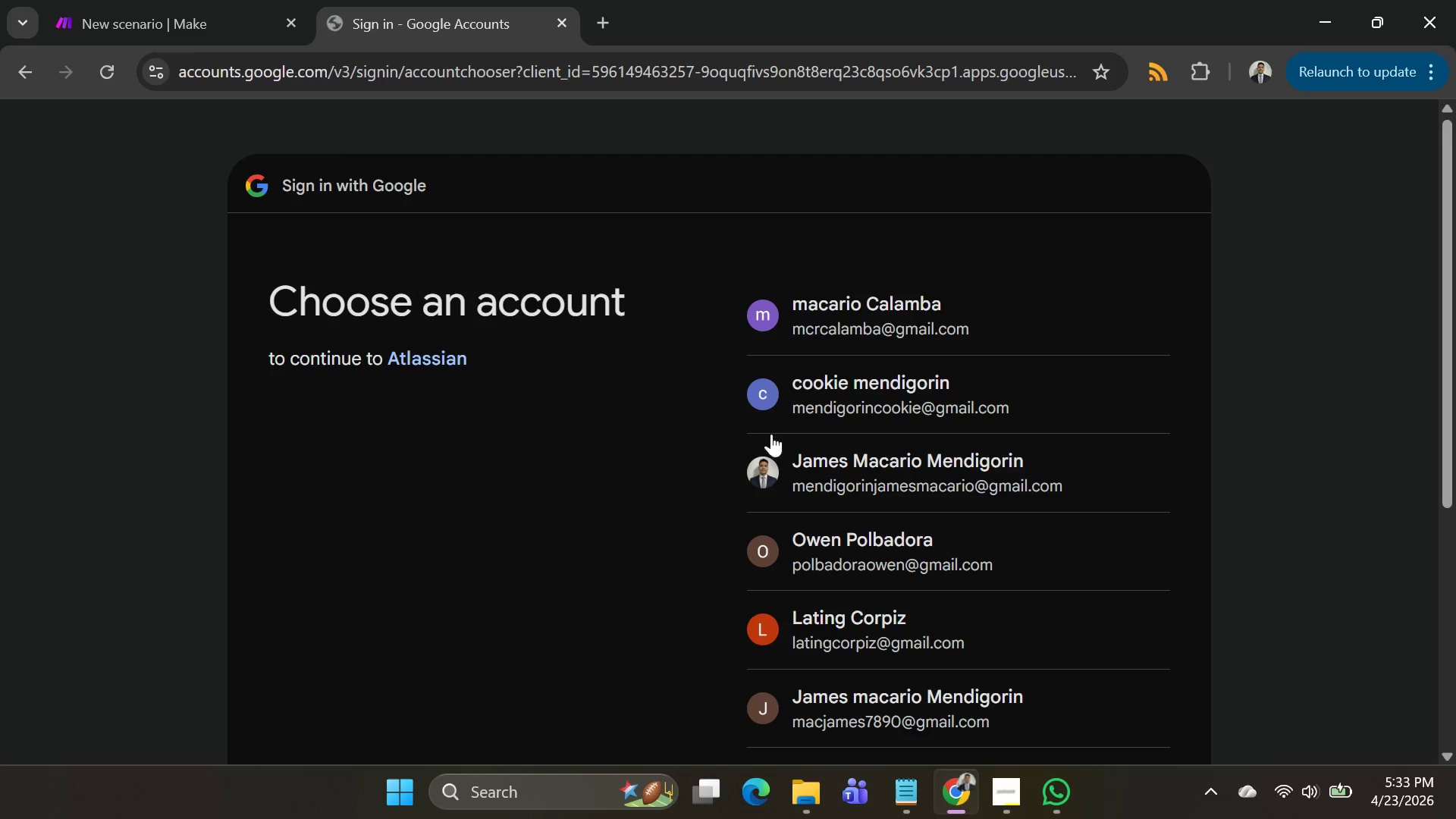 
scroll: coordinate [972, 523], scroll_direction: down, amount: 1.0
 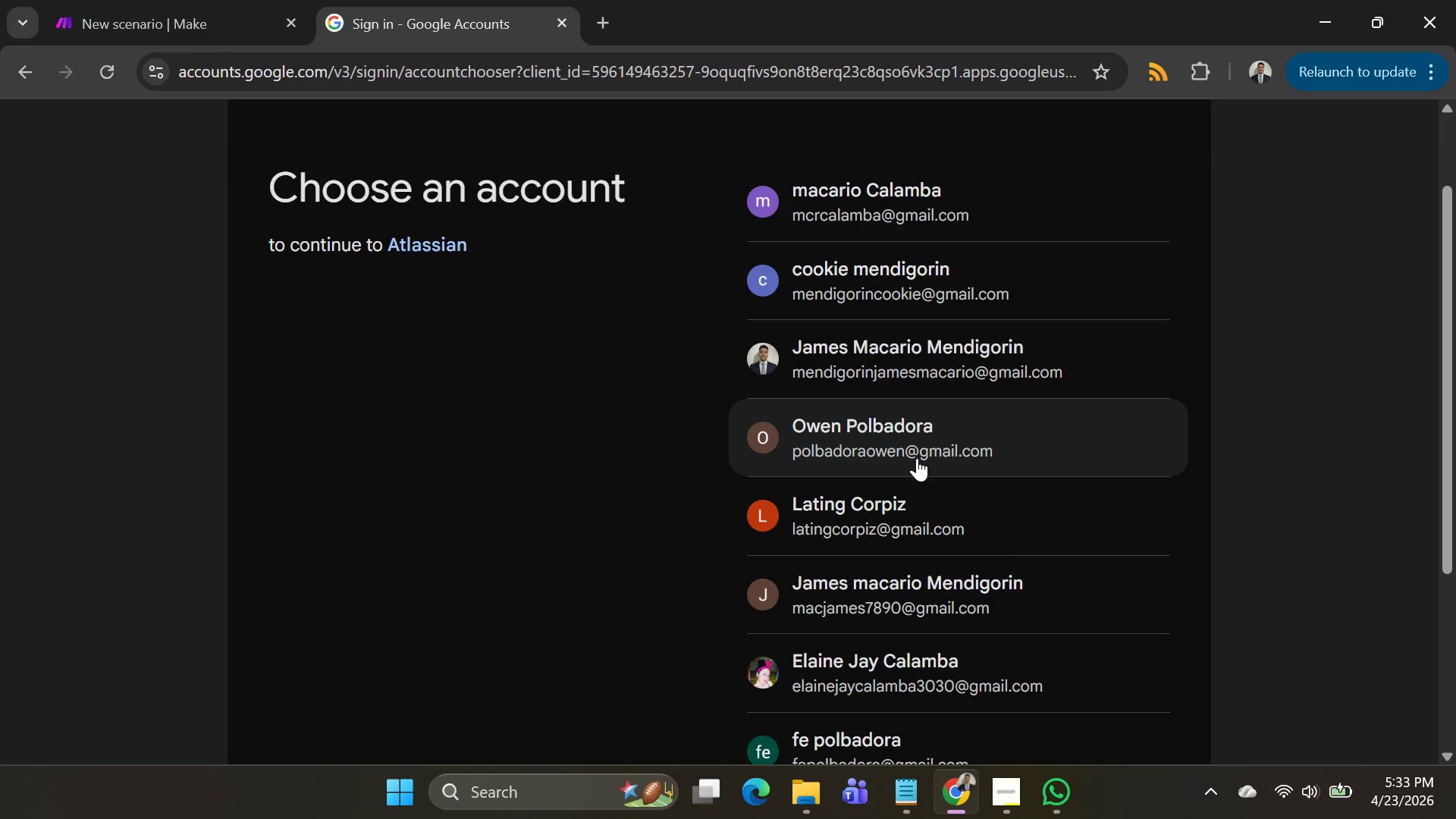 
left_click([887, 532])
 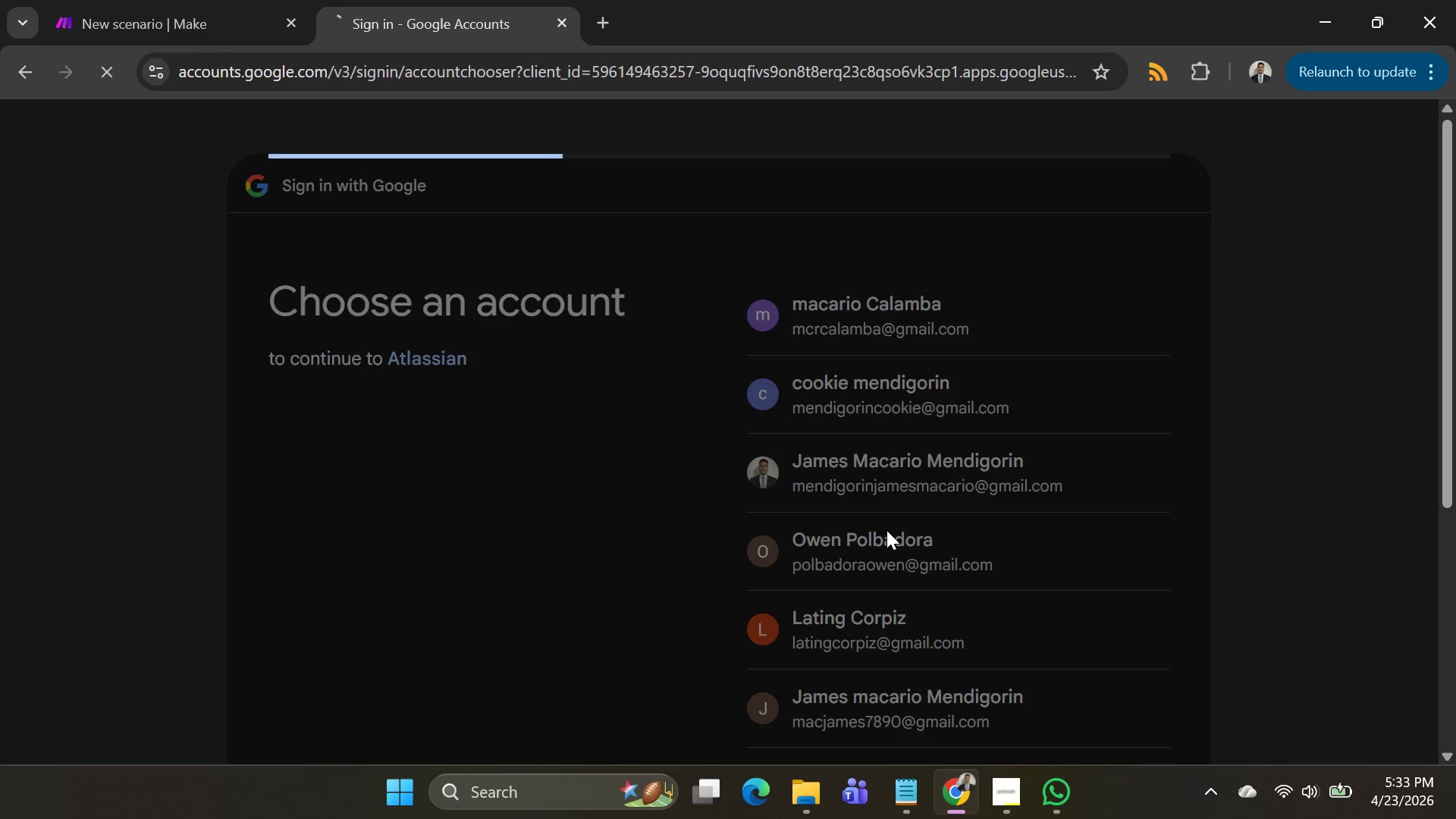 
mouse_move([749, 303])
 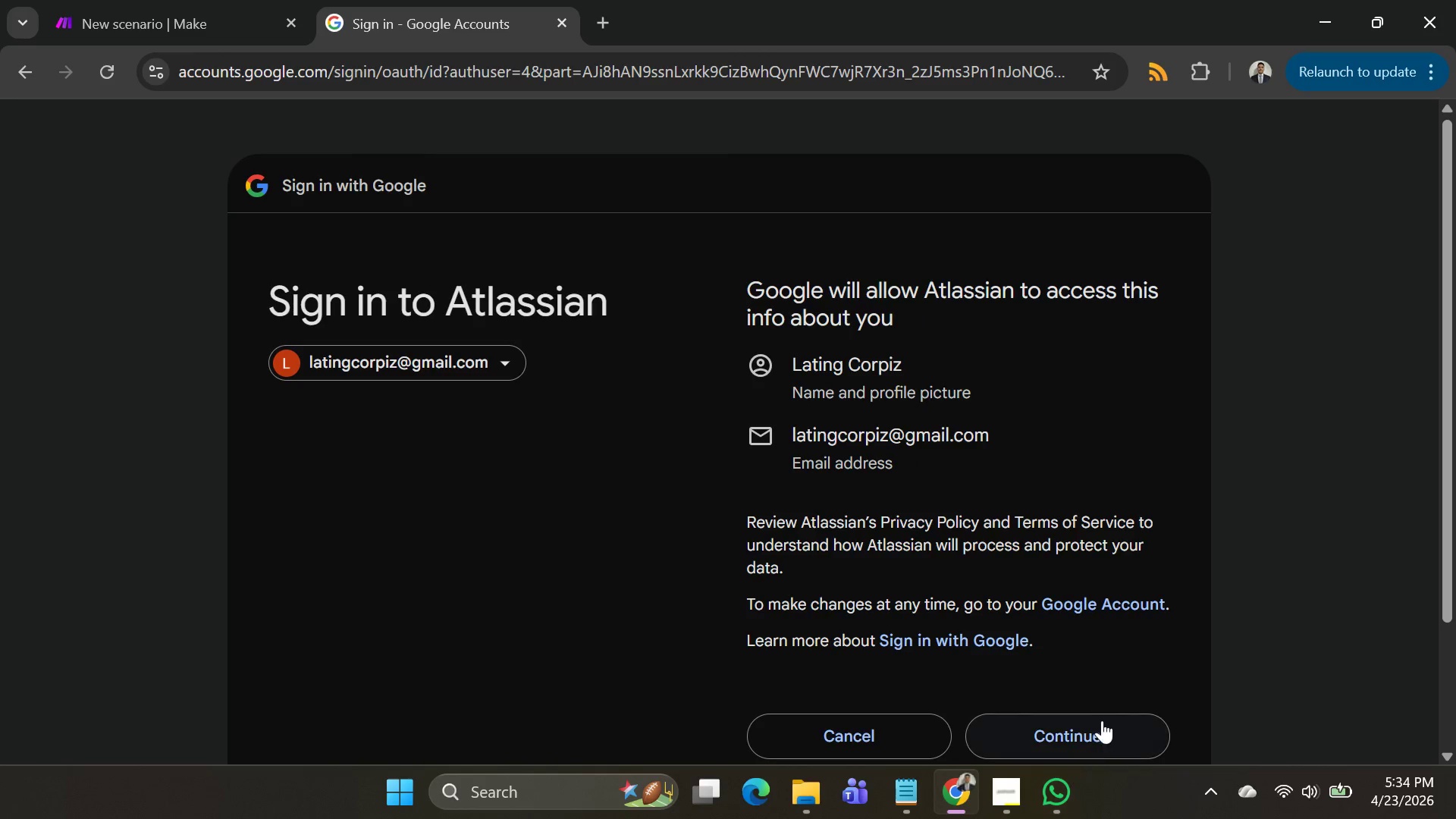 
left_click([1101, 720])
 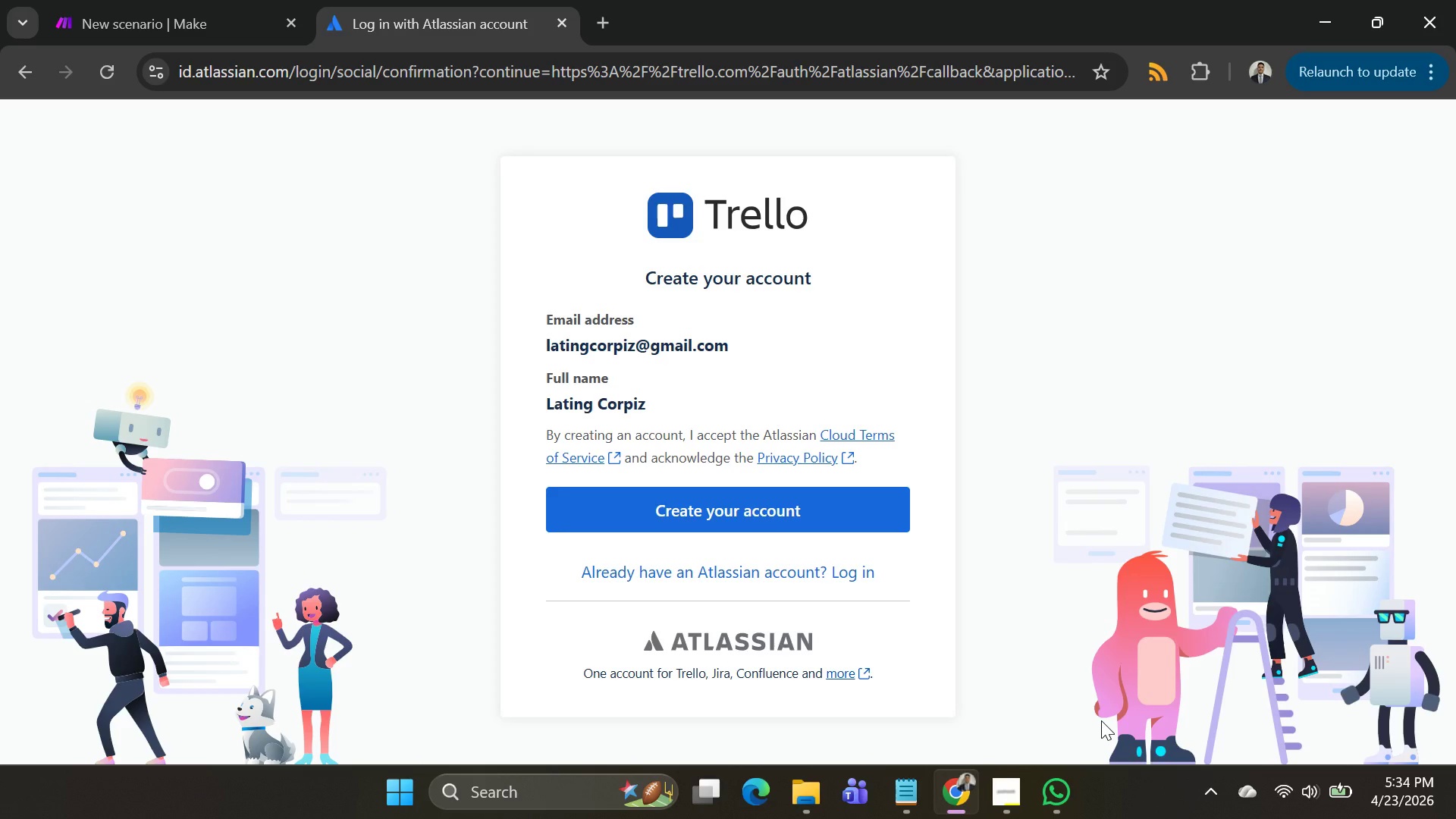 
wait(6.14)
 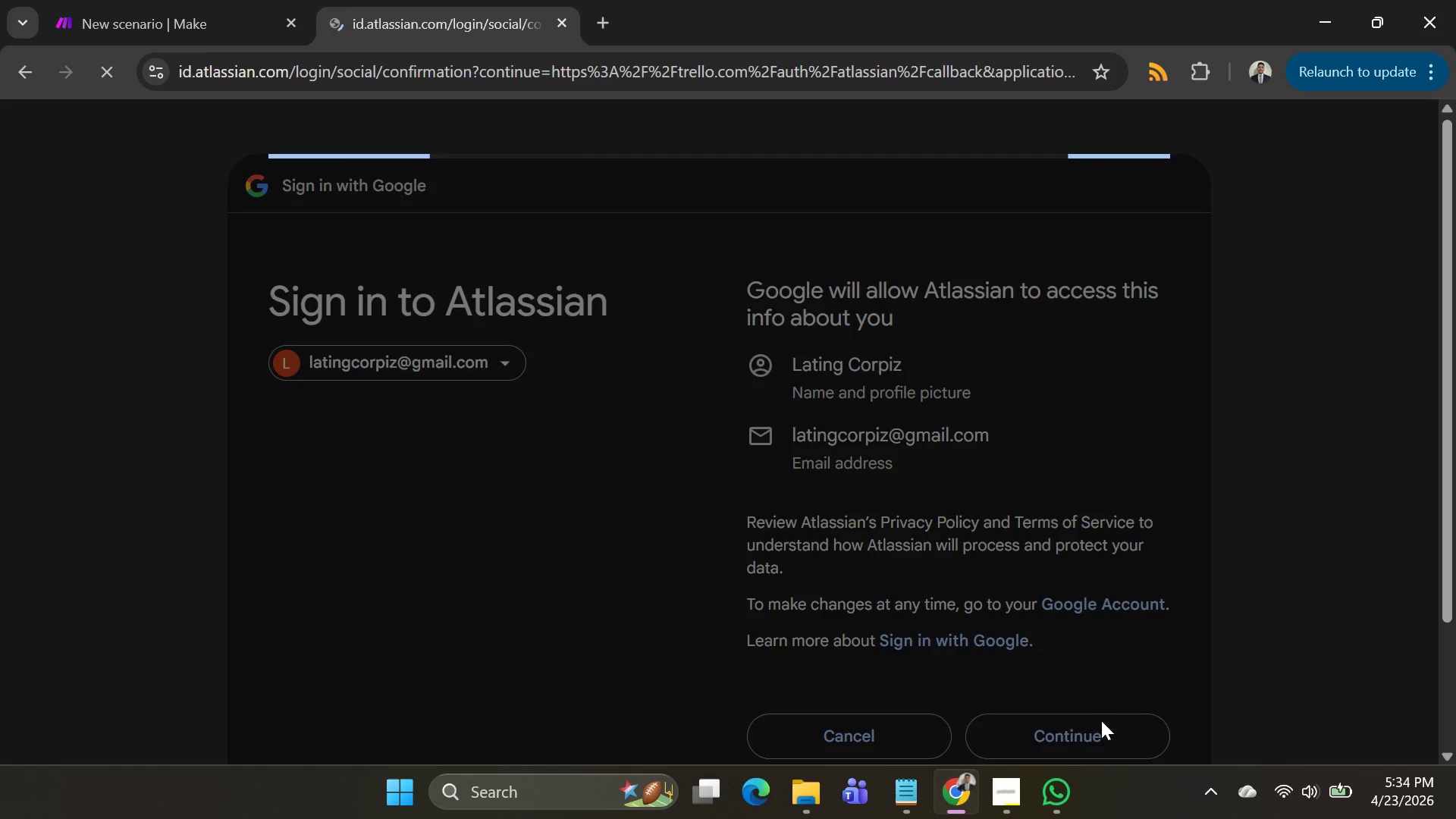 
left_click([793, 501])
 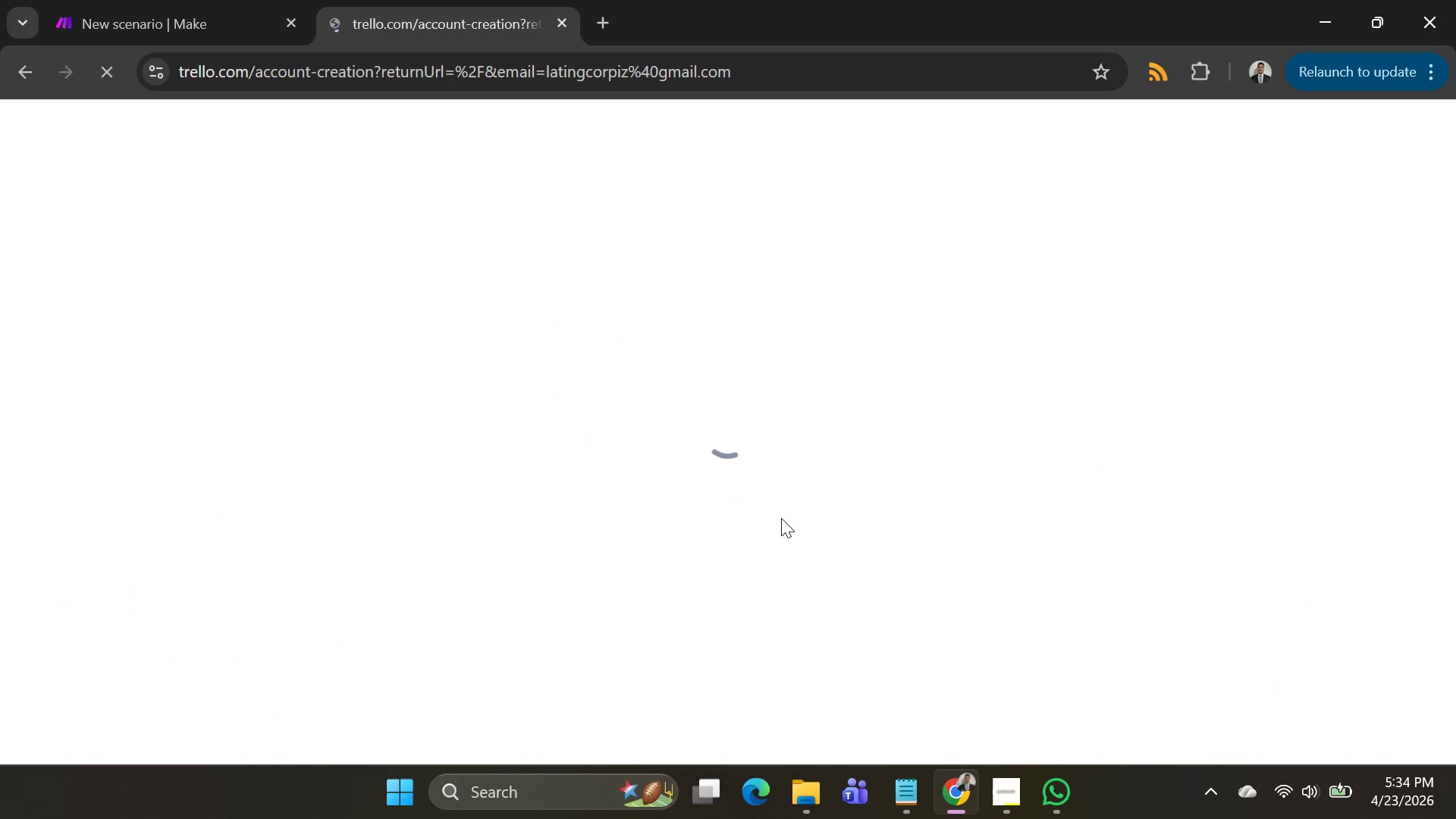 
wait(5.76)
 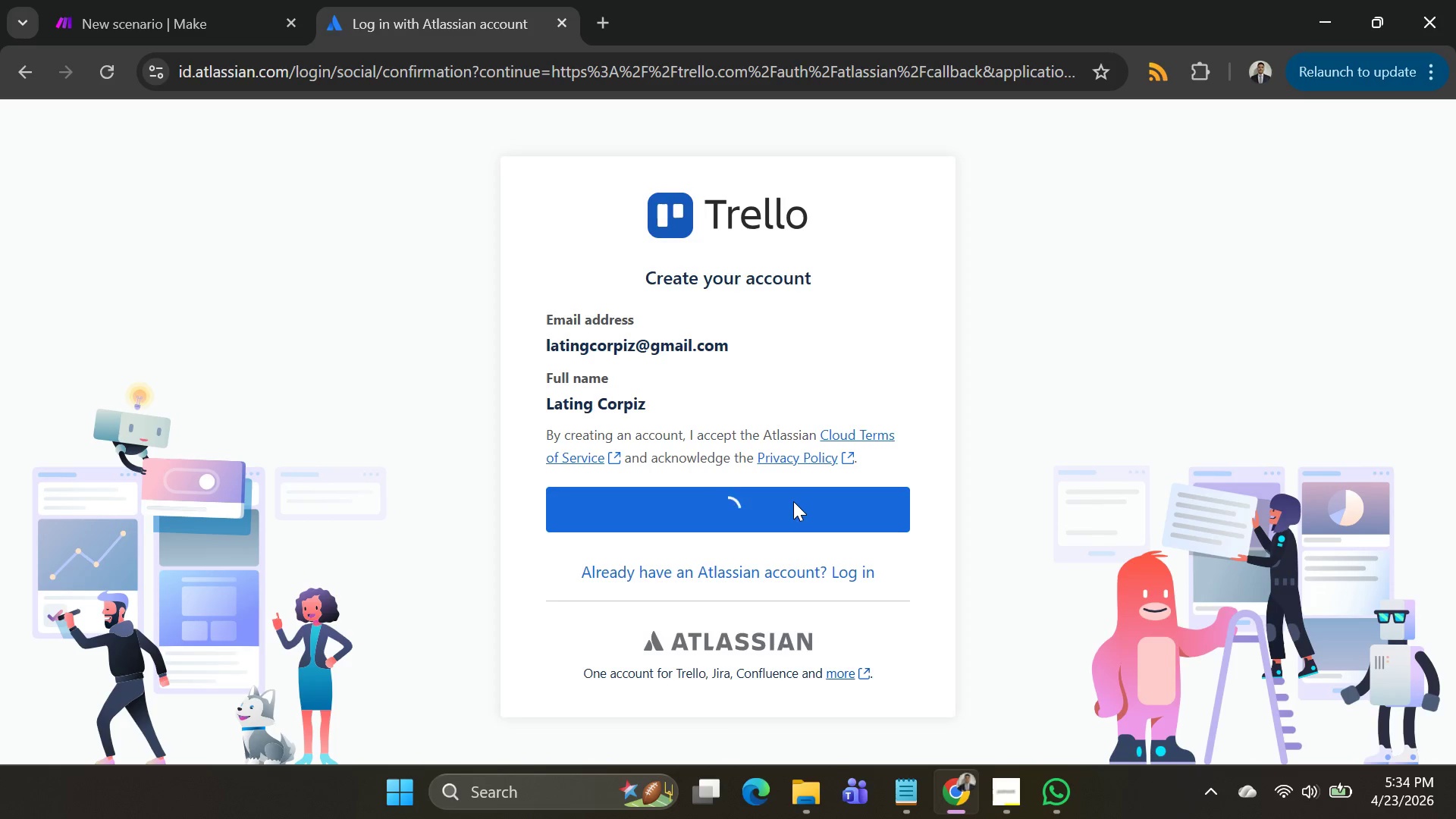 
left_click([1052, 797])
 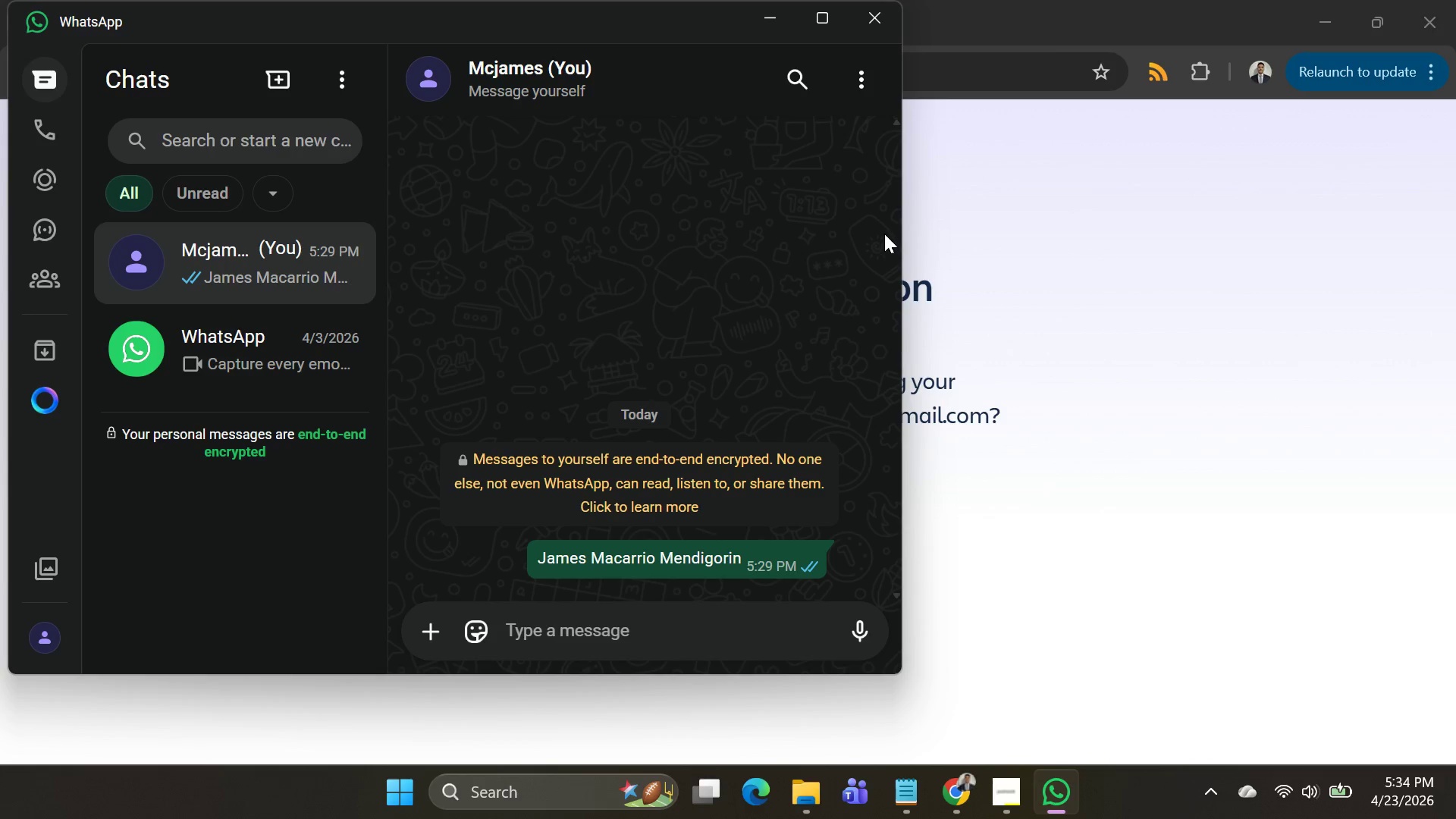 
left_click([1156, 328])
 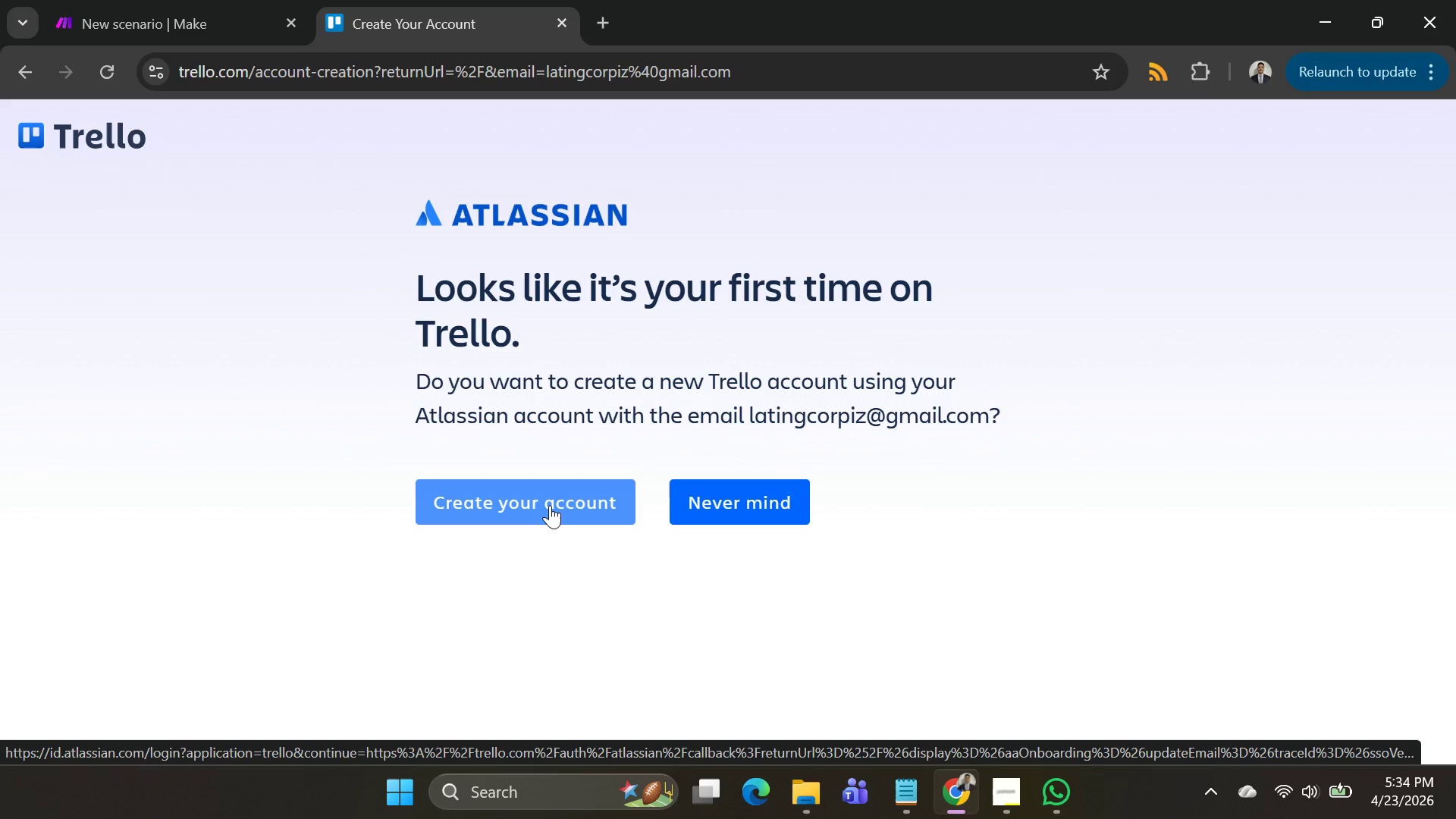 
wait(9.69)
 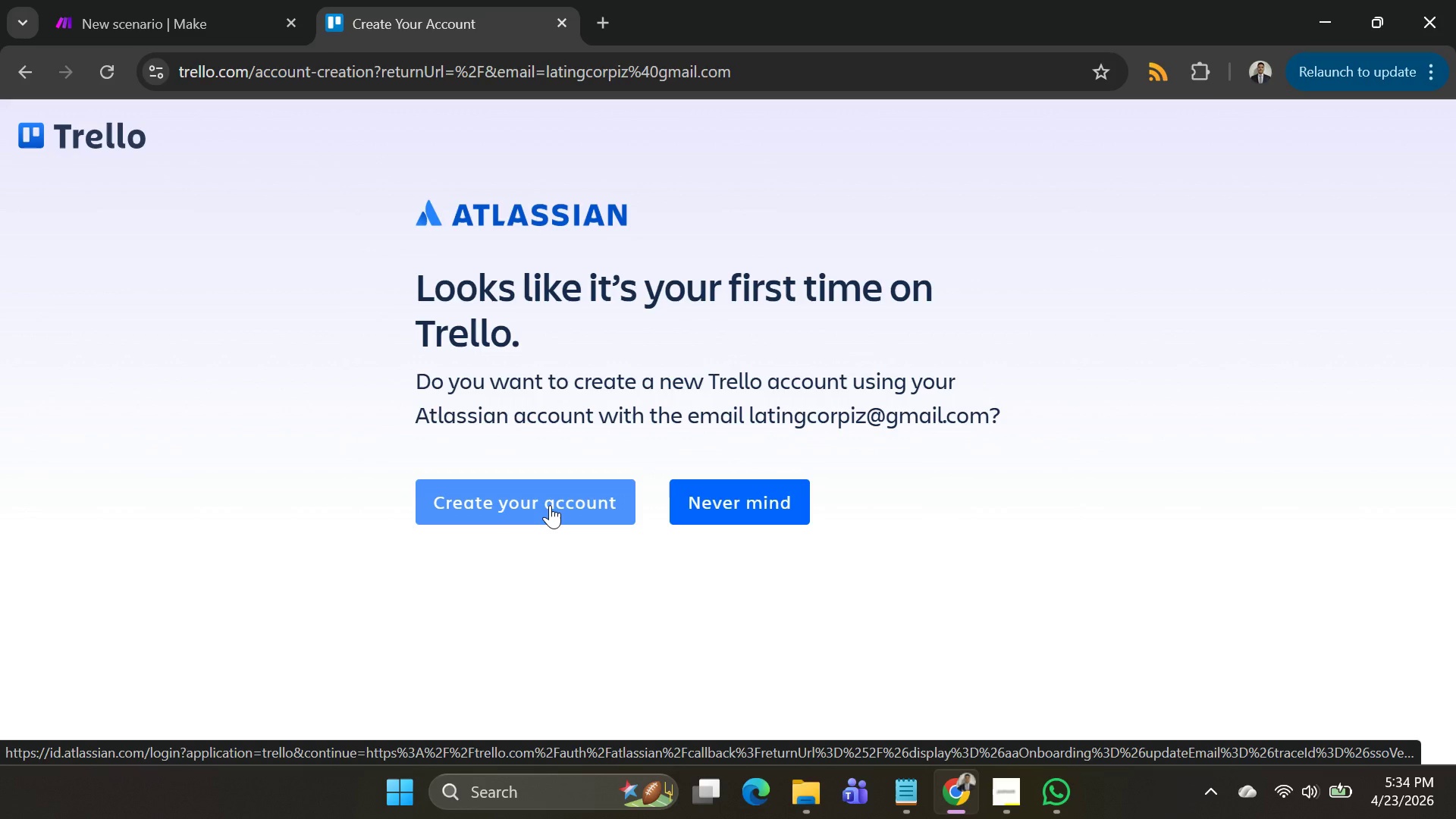 
left_click([548, 510])
 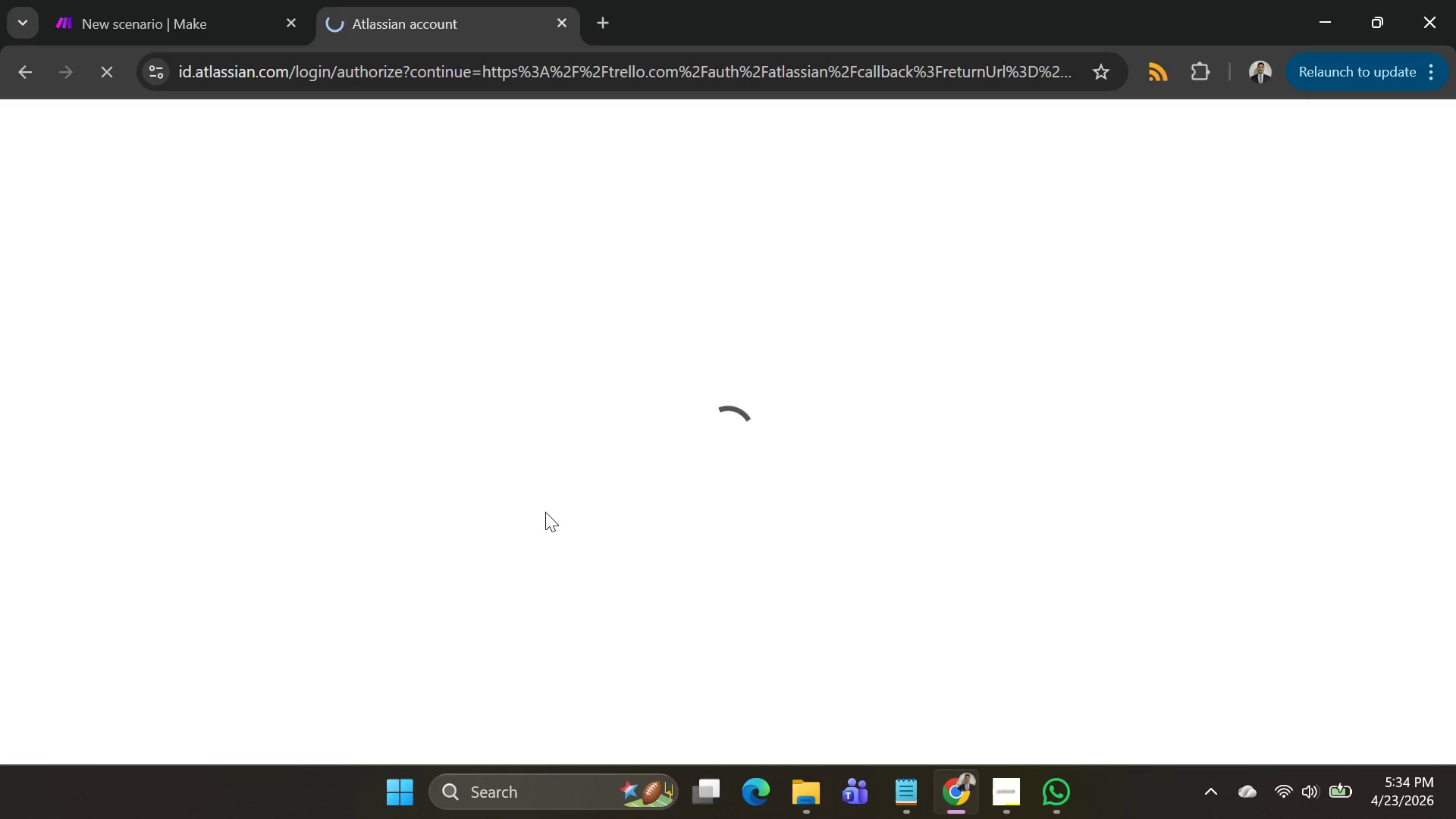 
wait(8.36)
 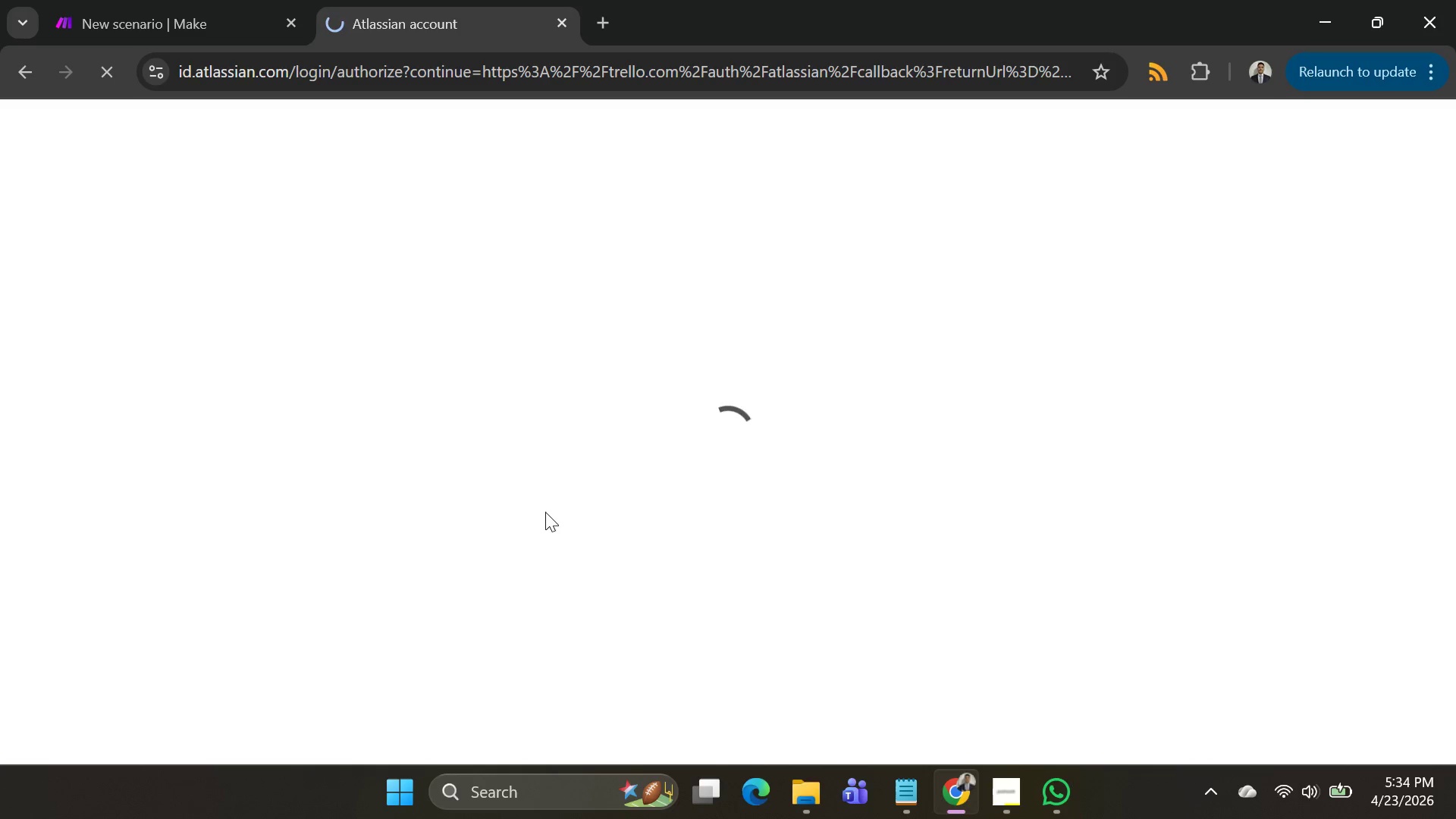 
scroll: coordinate [656, 485], scroll_direction: down, amount: 1.0
 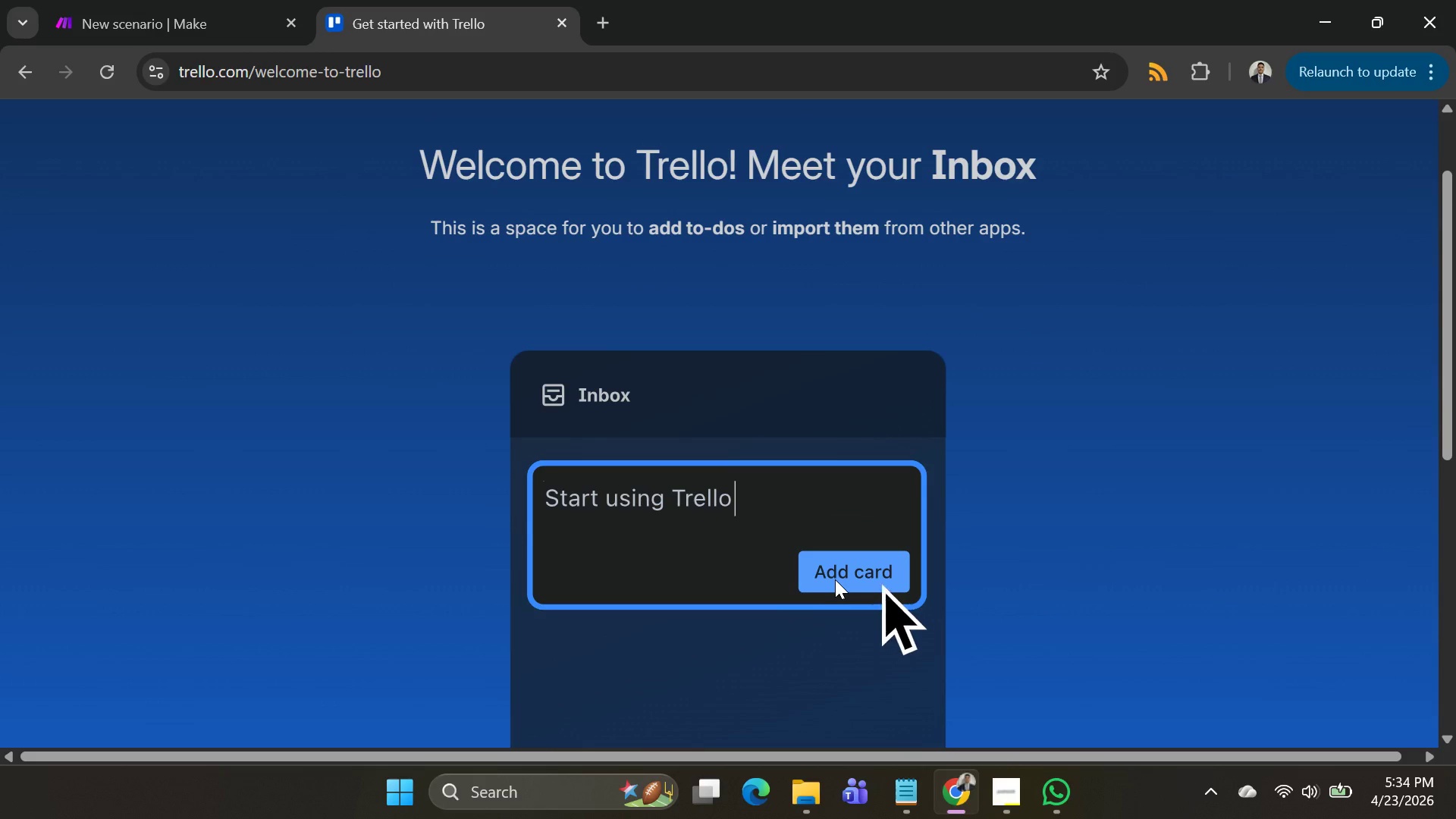 
left_click([839, 585])
 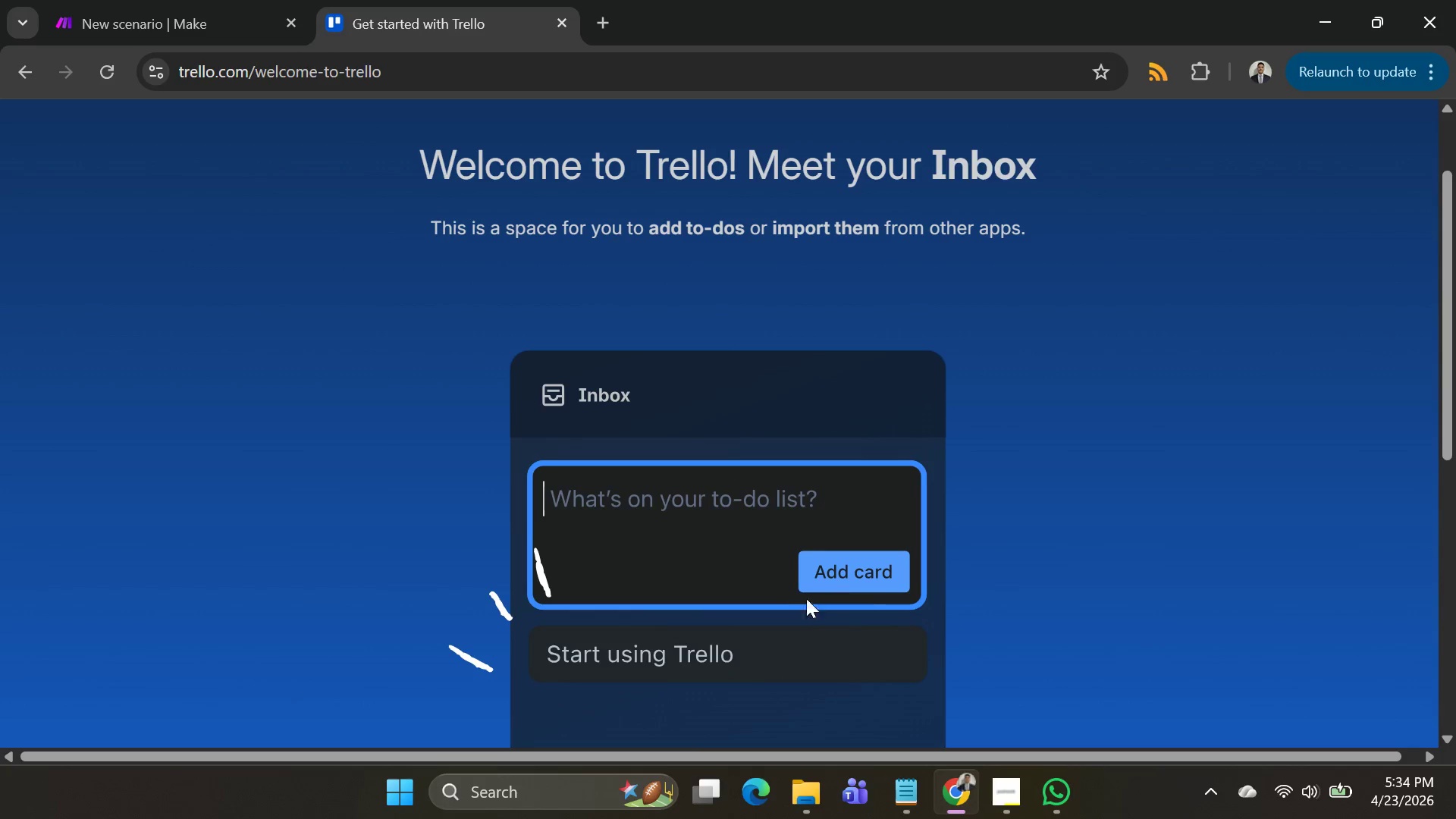 
left_click([811, 587])
 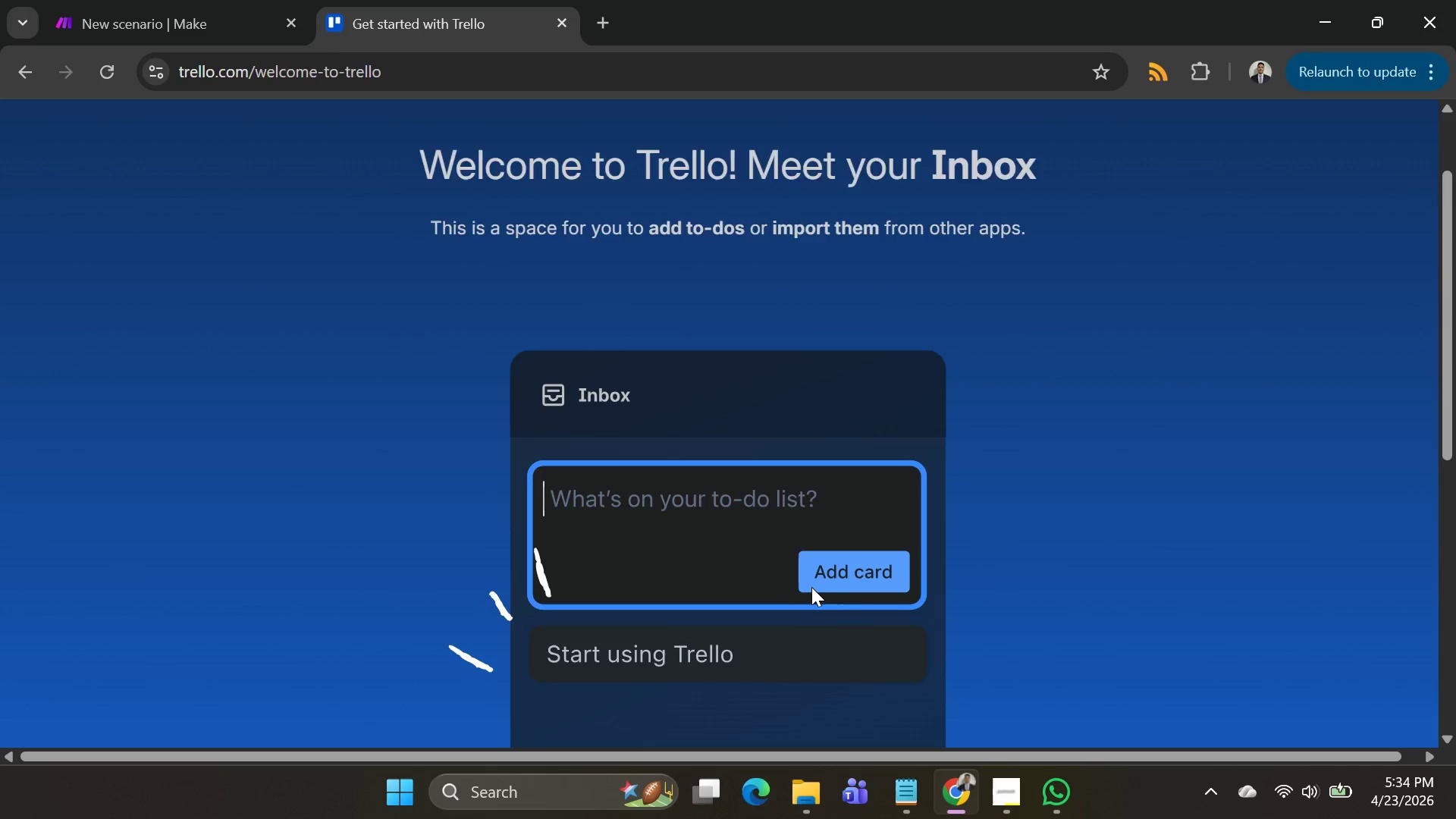 
scroll: coordinate [808, 592], scroll_direction: down, amount: 3.0
 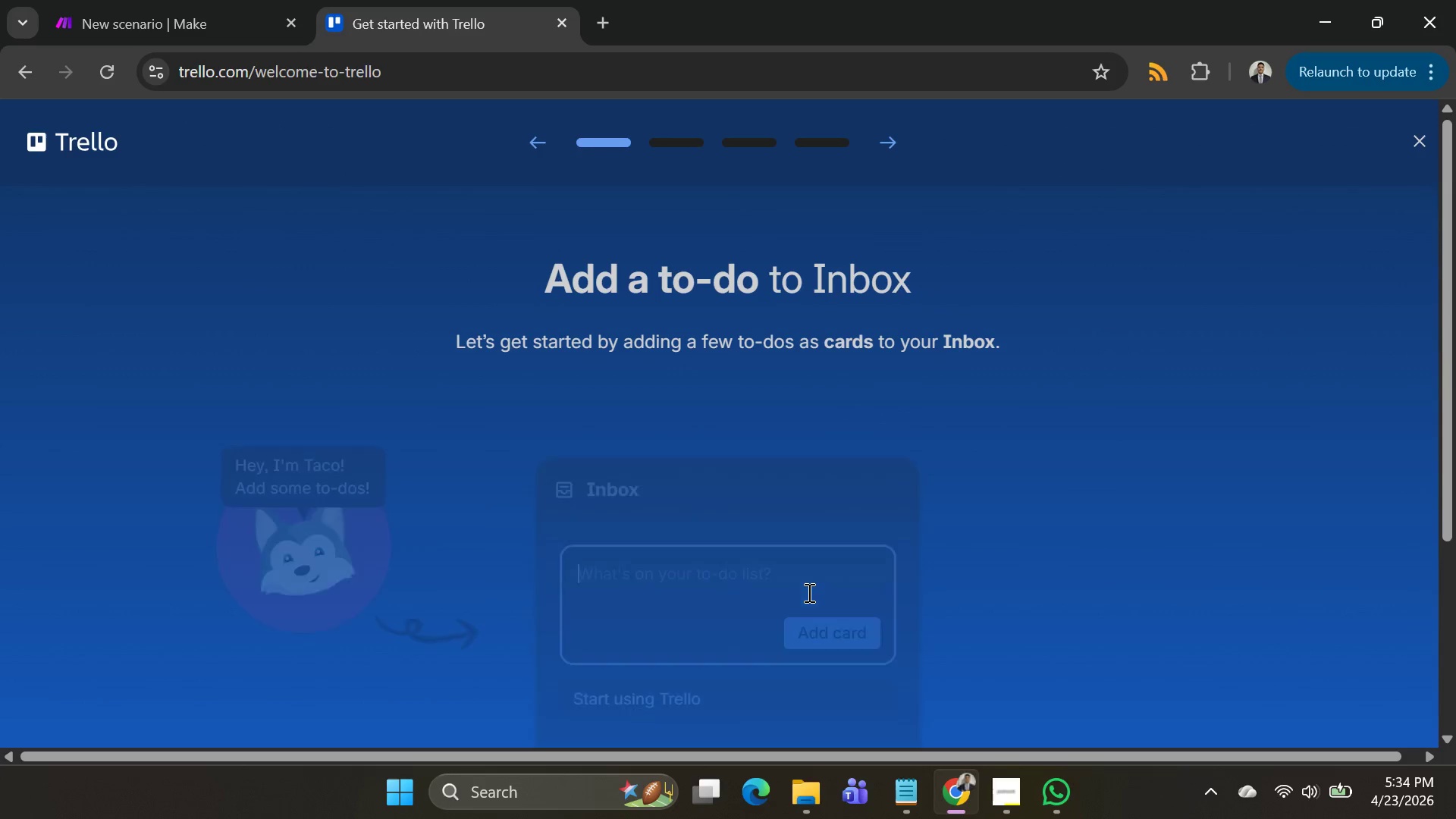 
scroll: coordinate [808, 592], scroll_direction: up, amount: 1.0
 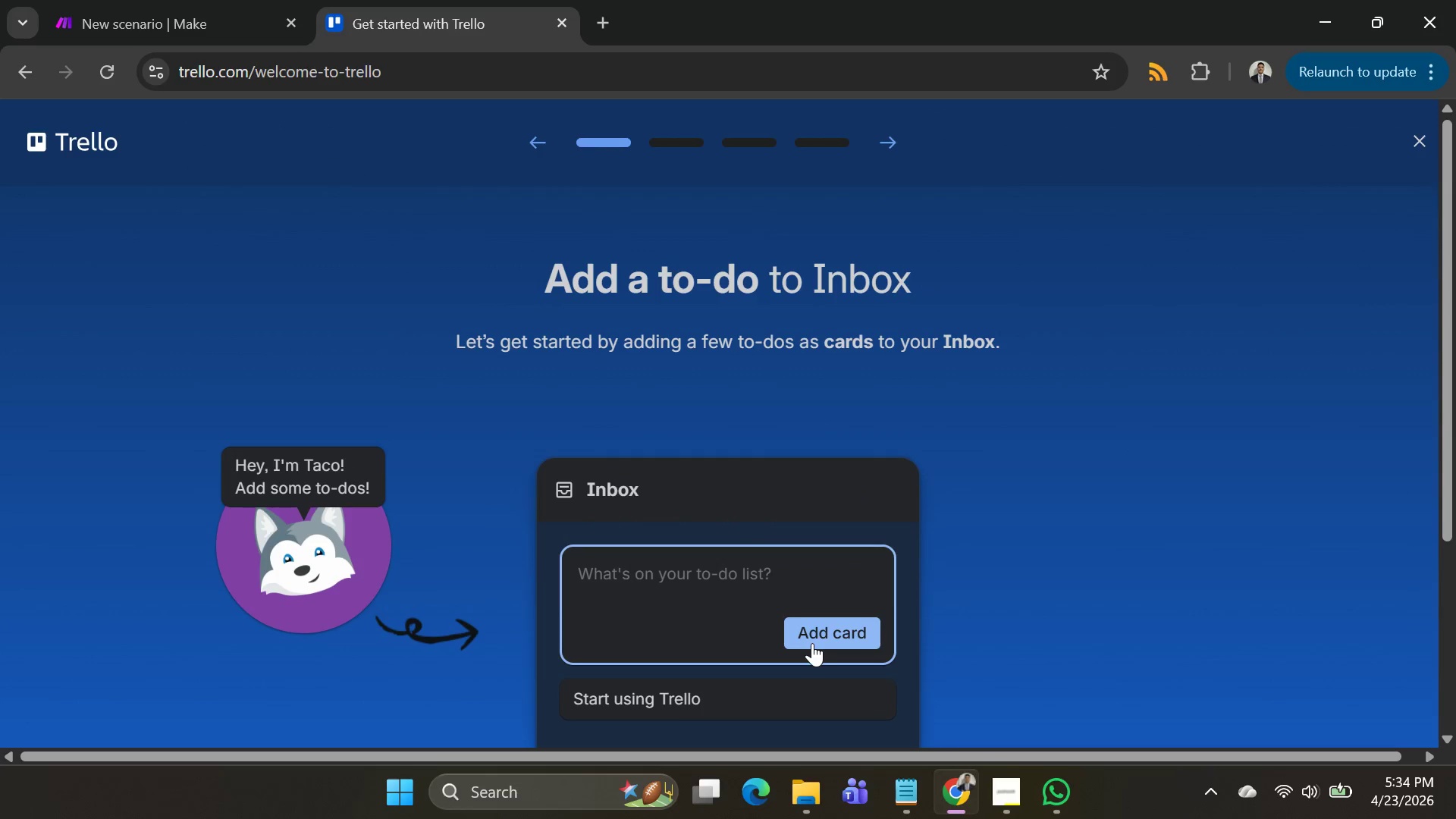 
left_click([815, 639])
 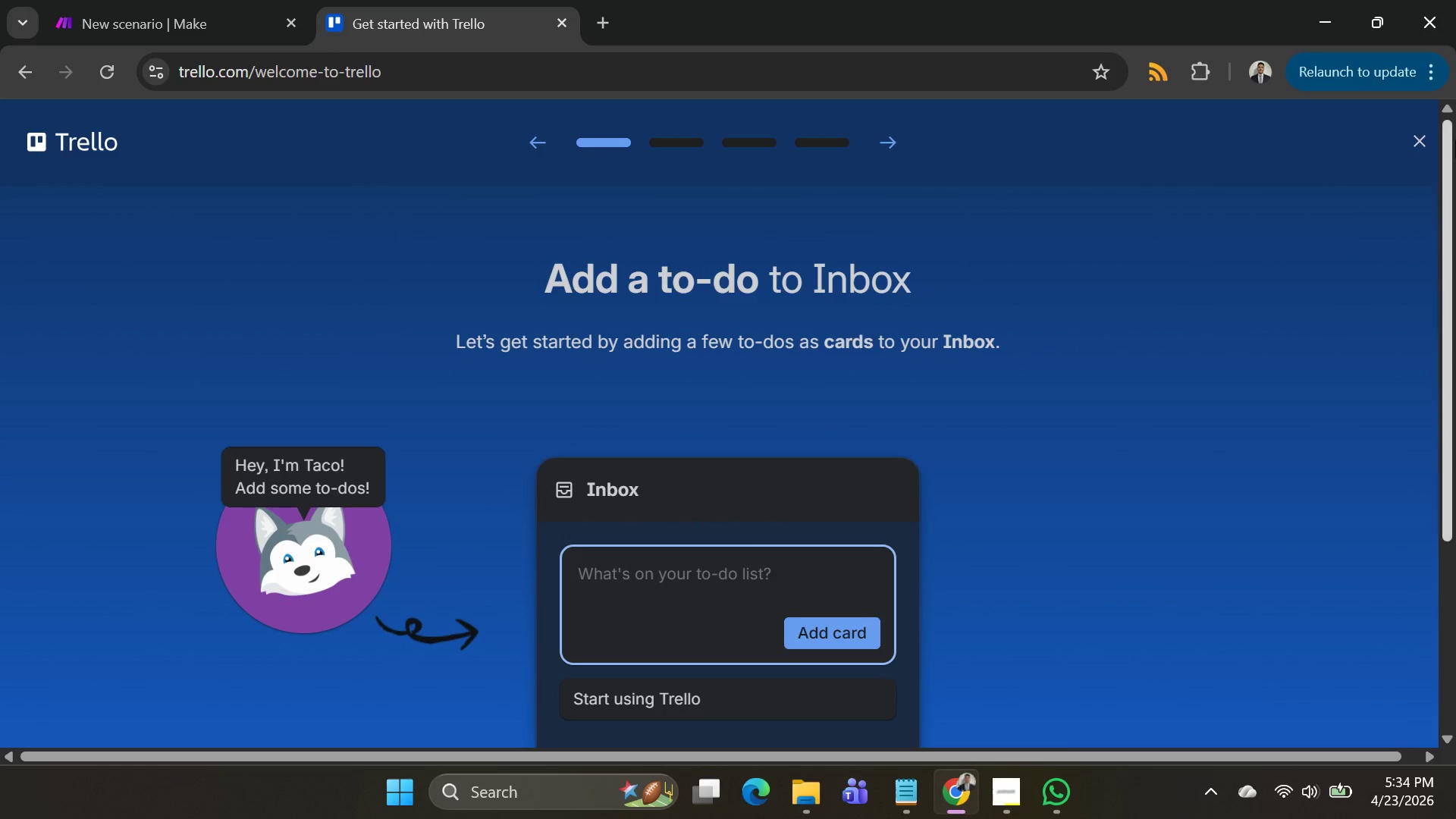 
left_click([1424, 143])
 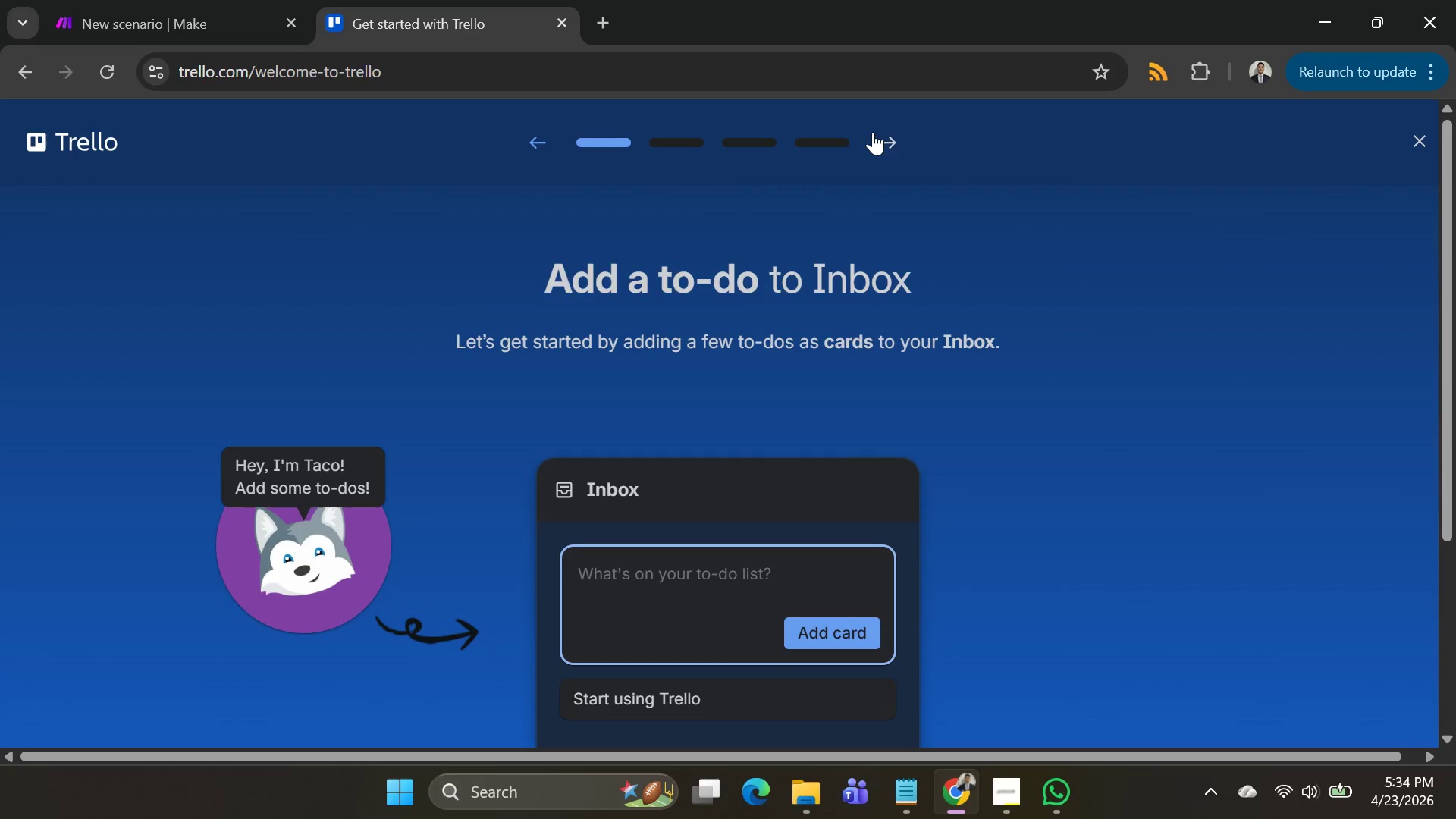 
double_click([879, 133])
 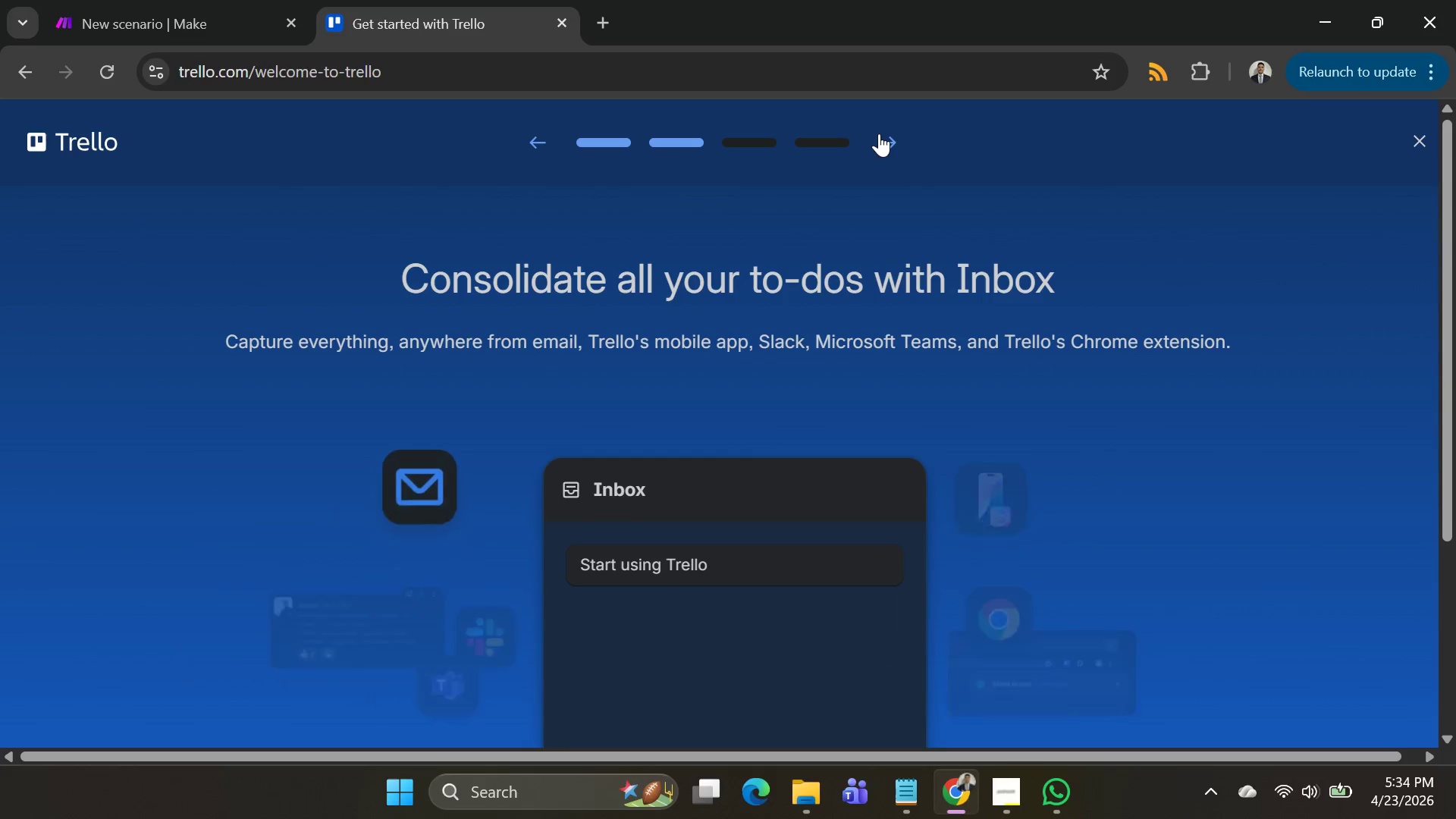 
triple_click([879, 133])
 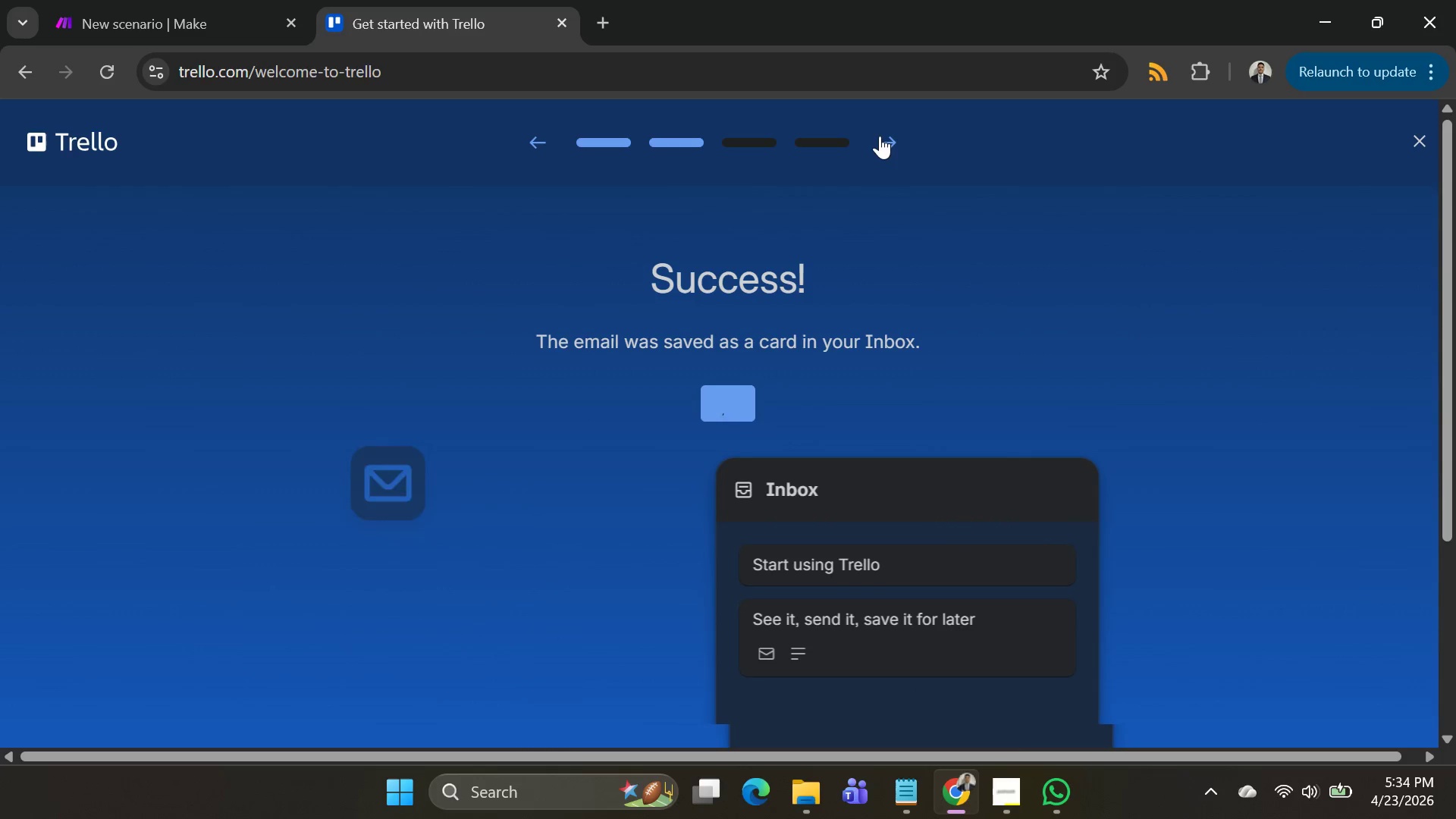 
triple_click([880, 136])
 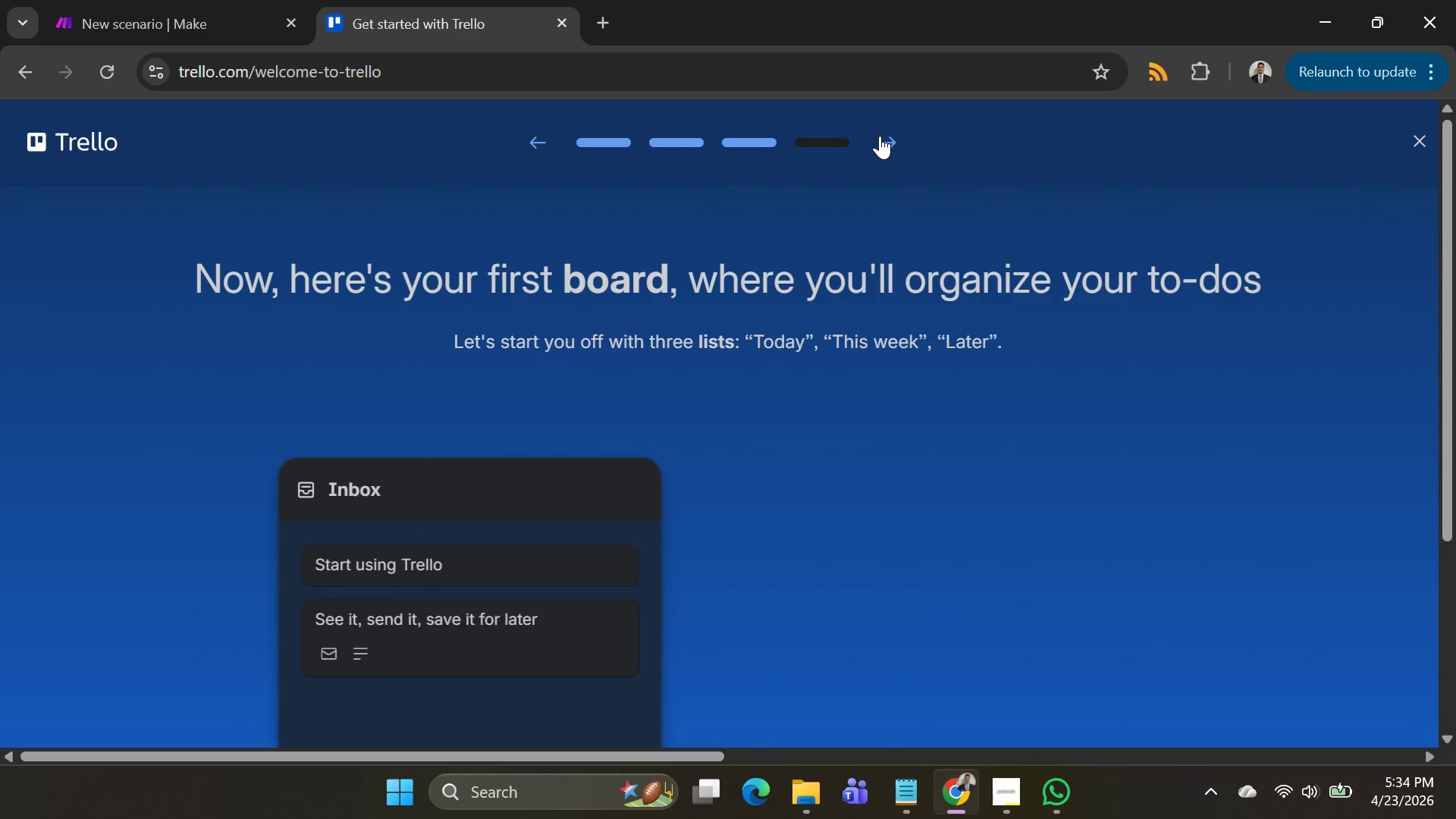 
left_click([880, 136])
 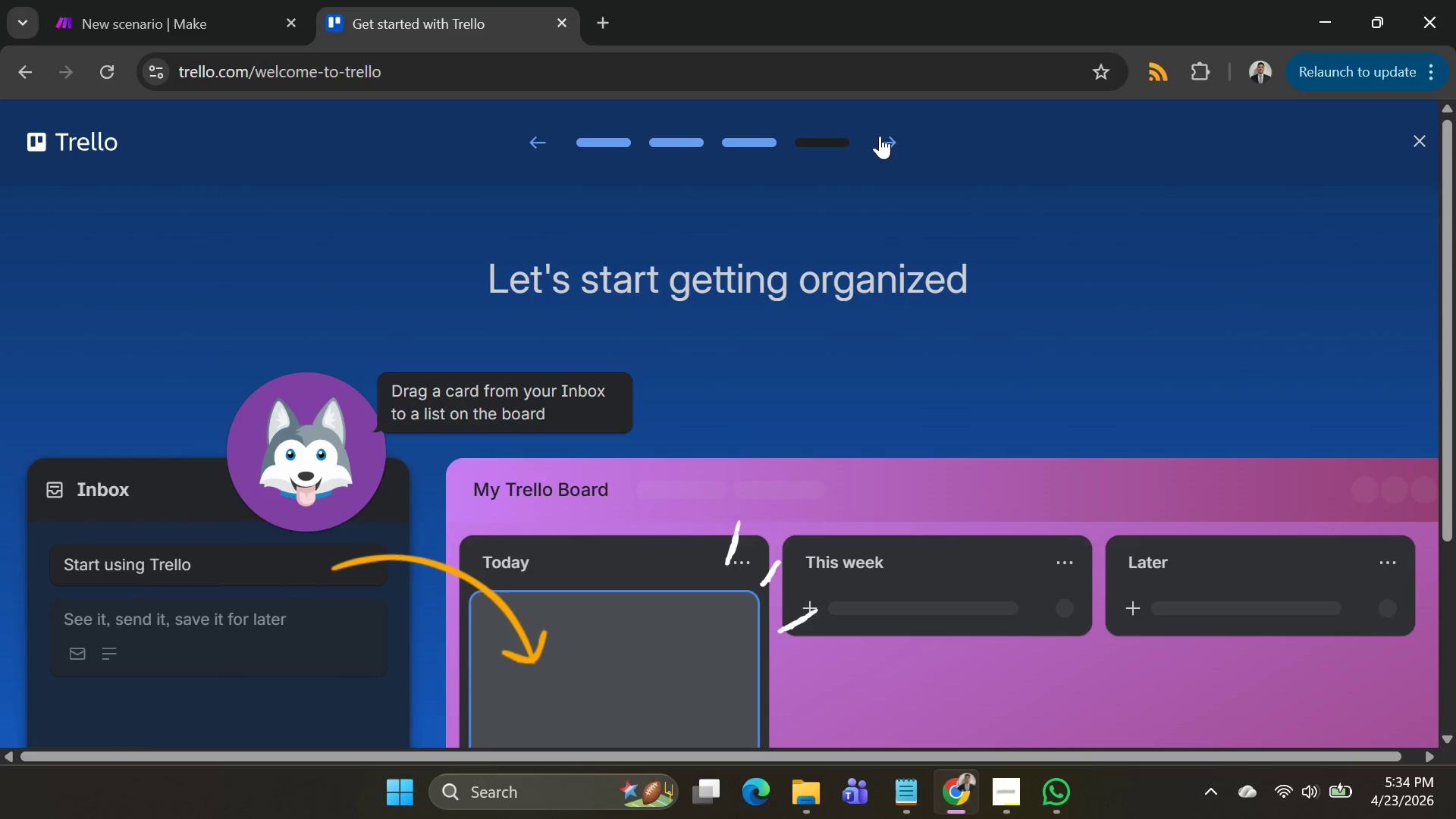 
left_click([880, 136])
 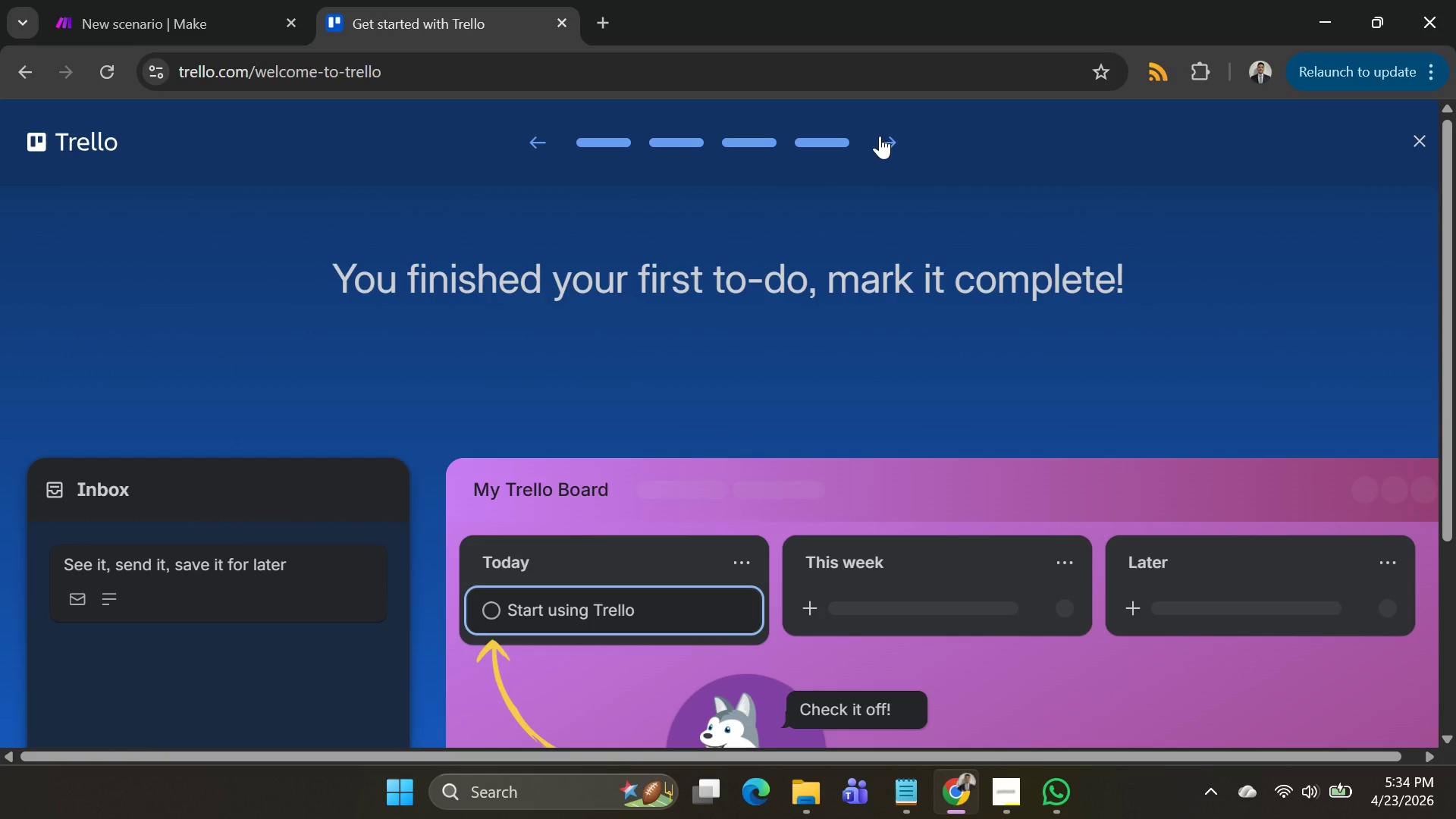 
left_click([880, 136])
 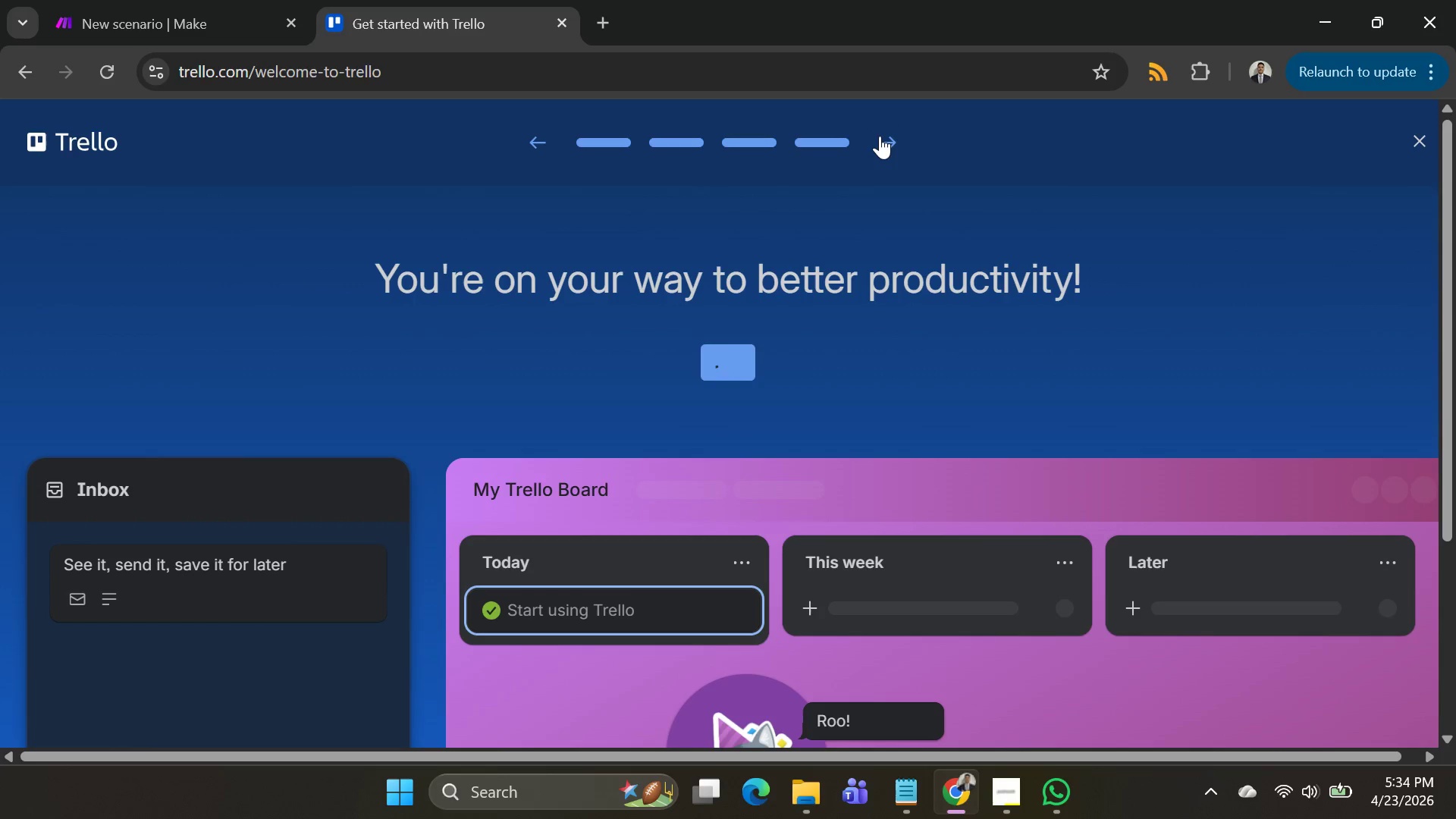 
left_click([880, 136])
 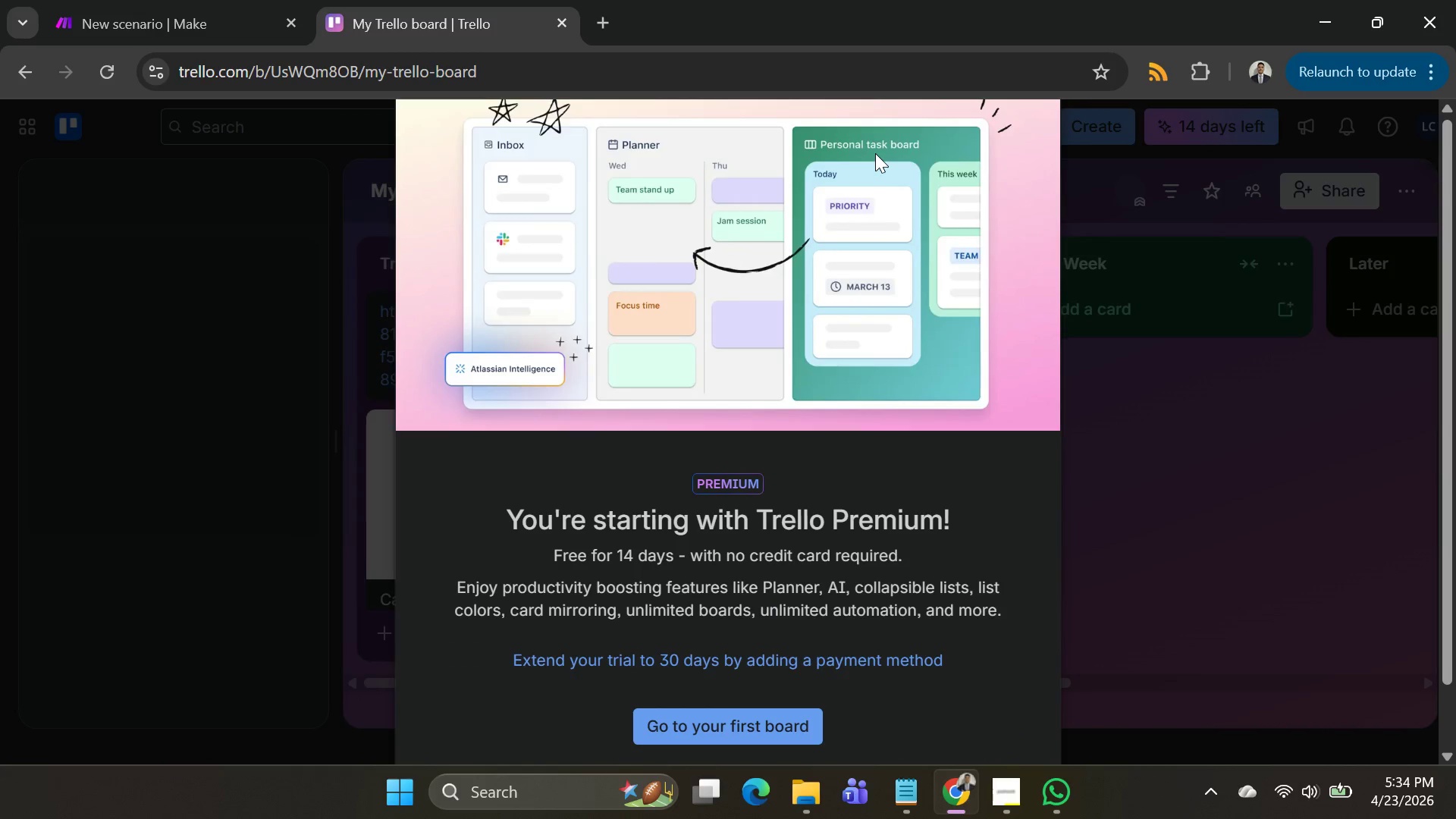 
wait(10.53)
 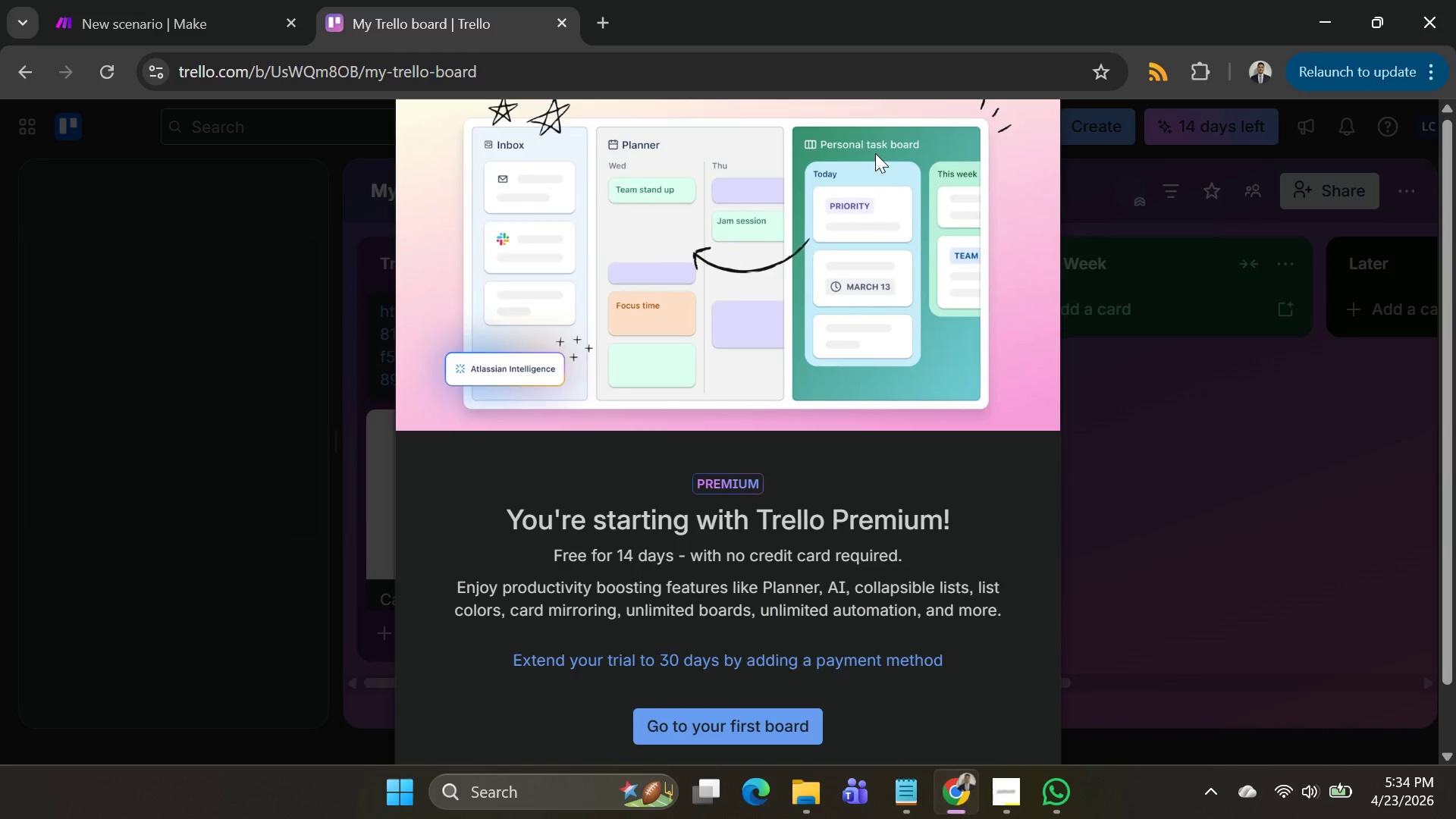 
left_click([728, 729])
 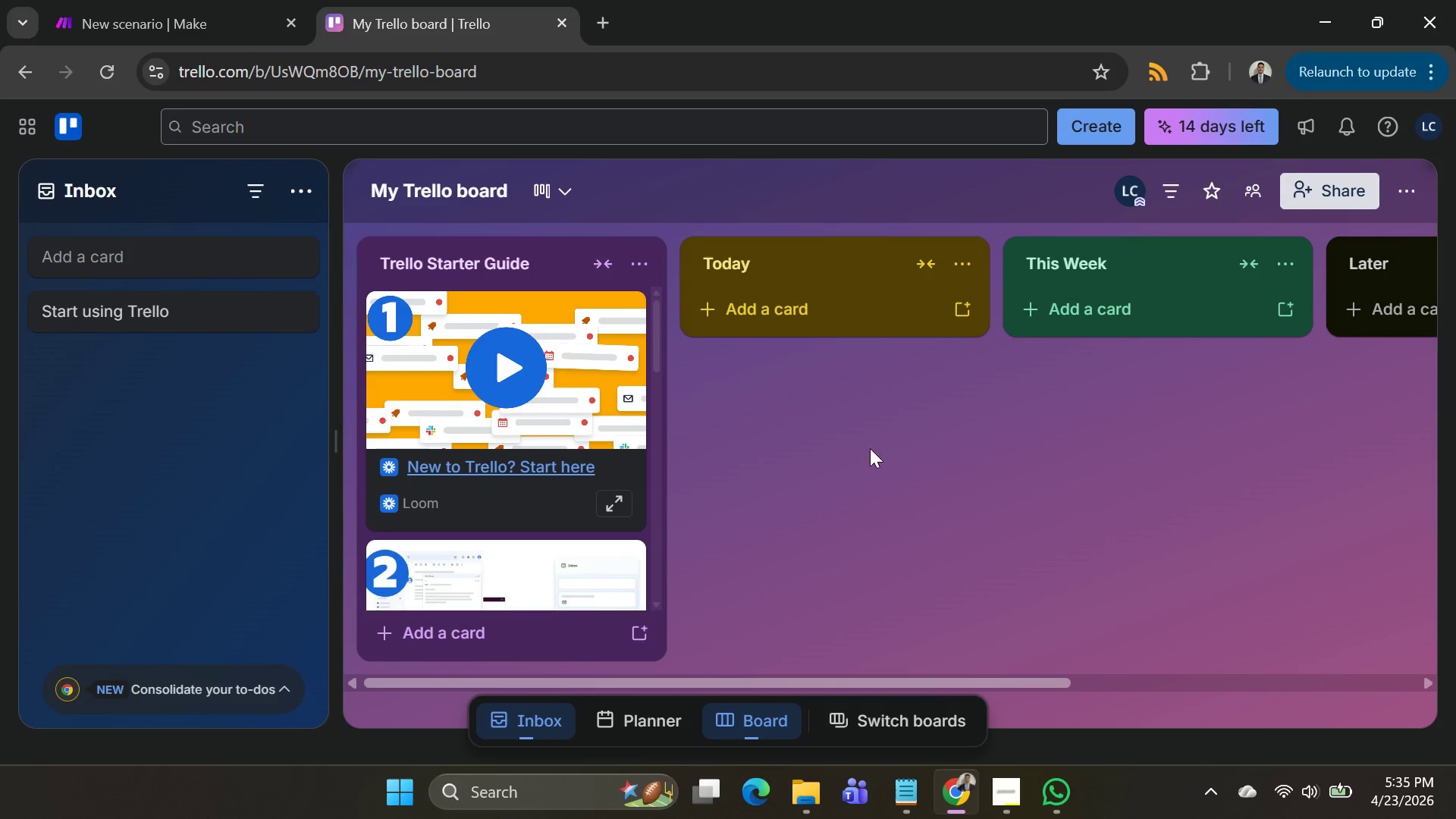 
scroll: coordinate [918, 445], scroll_direction: none, amount: 0.0
 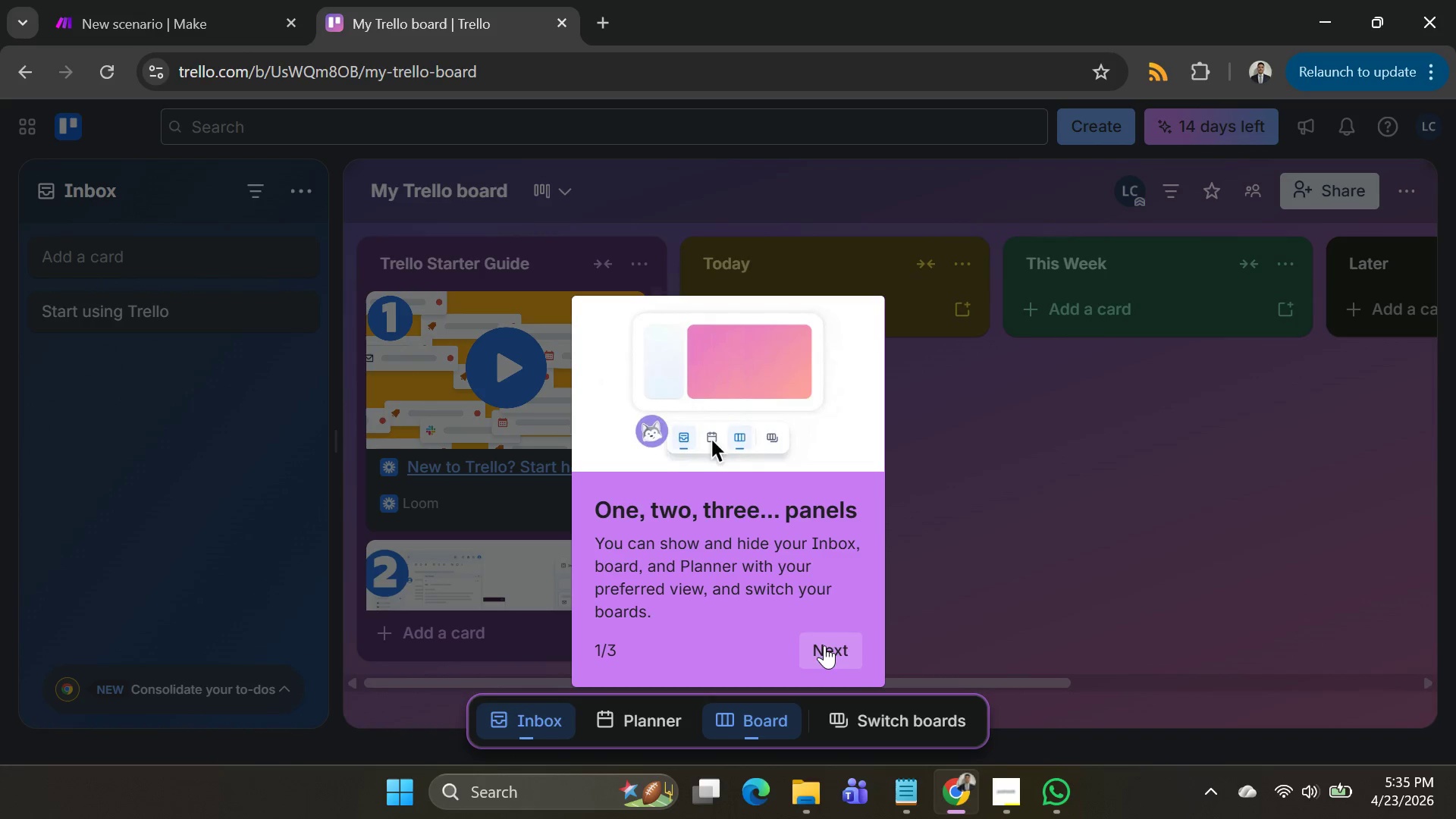 
left_click([819, 654])
 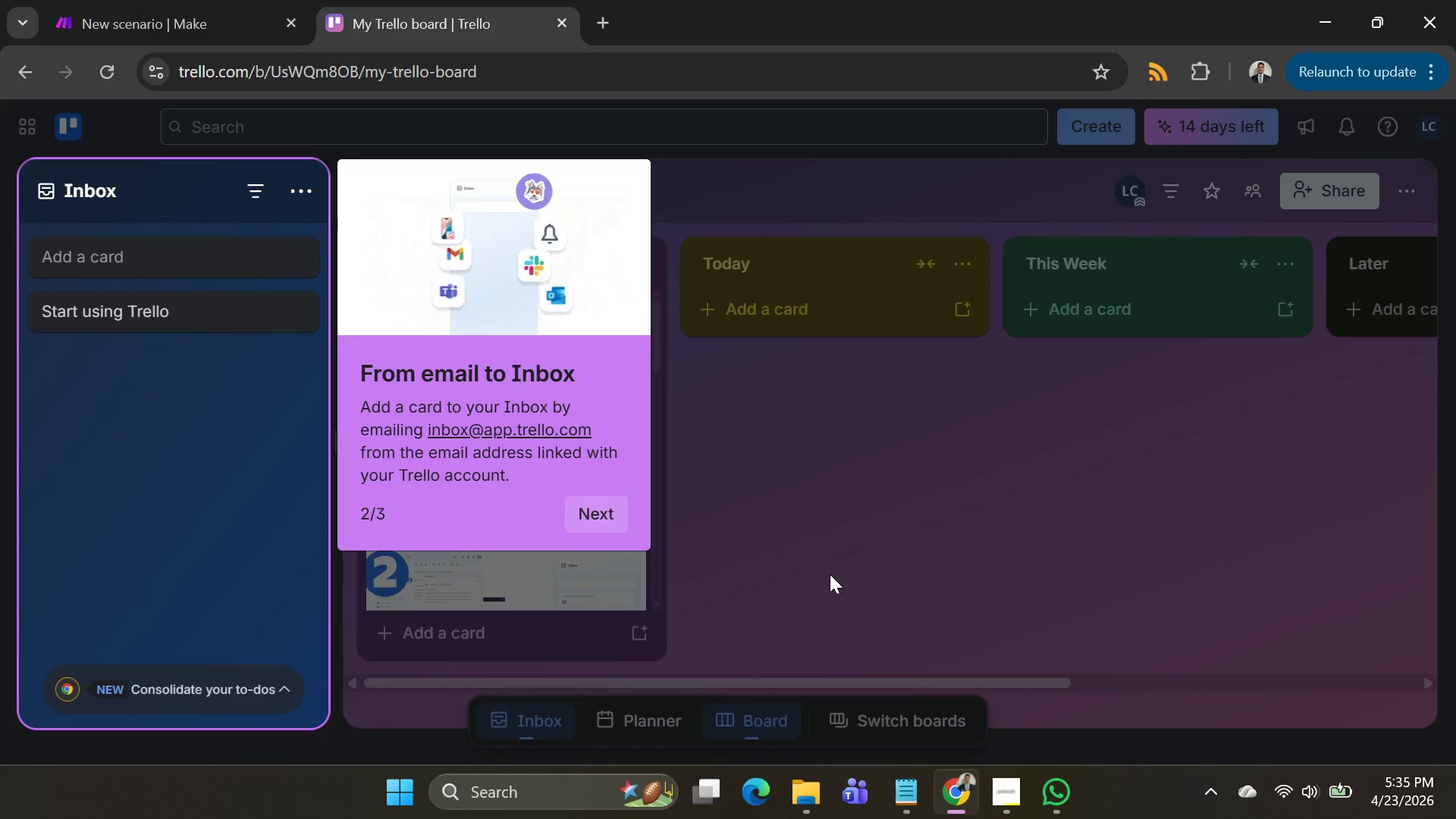 
left_click([607, 506])
 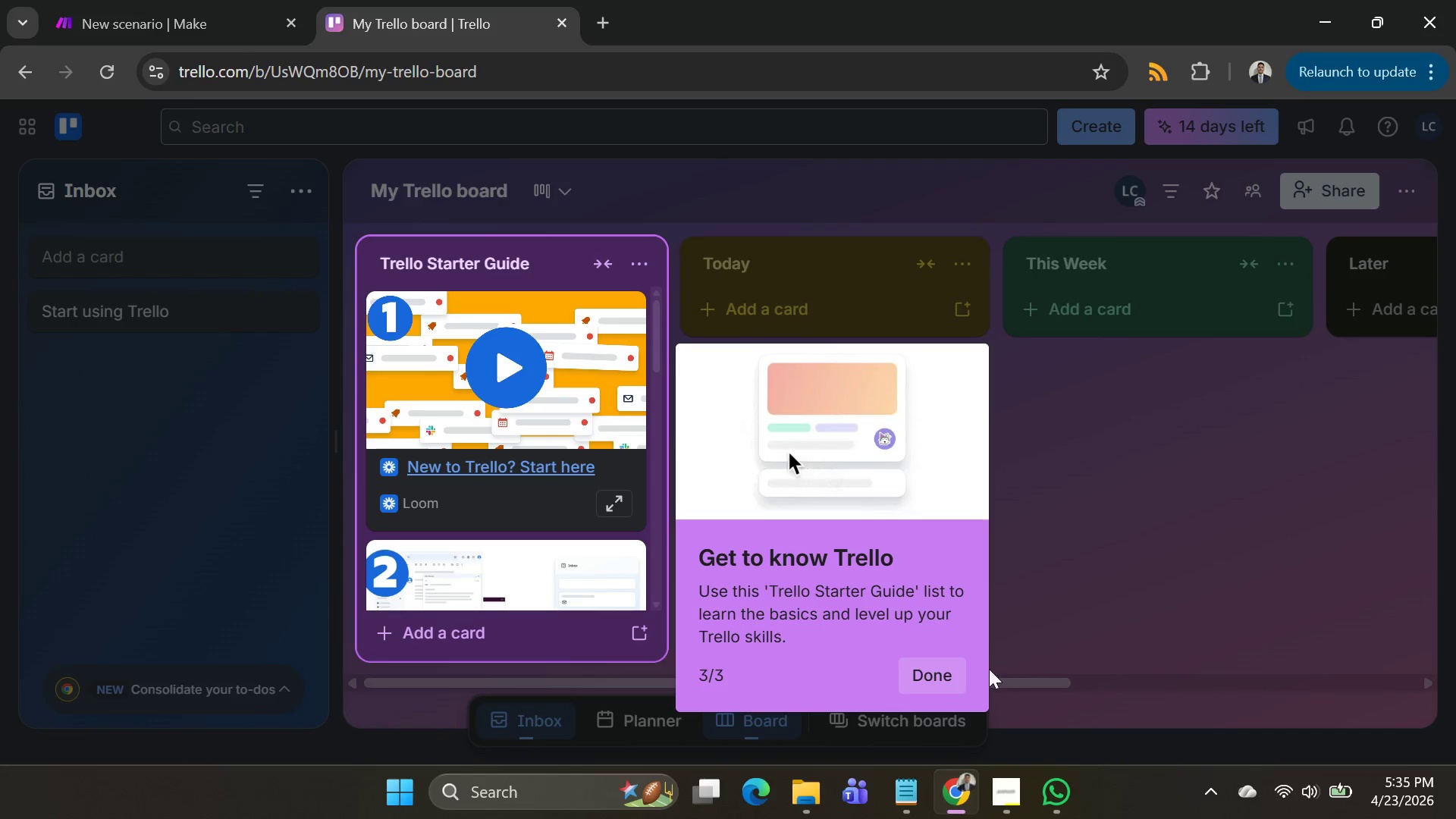 
left_click([944, 673])
 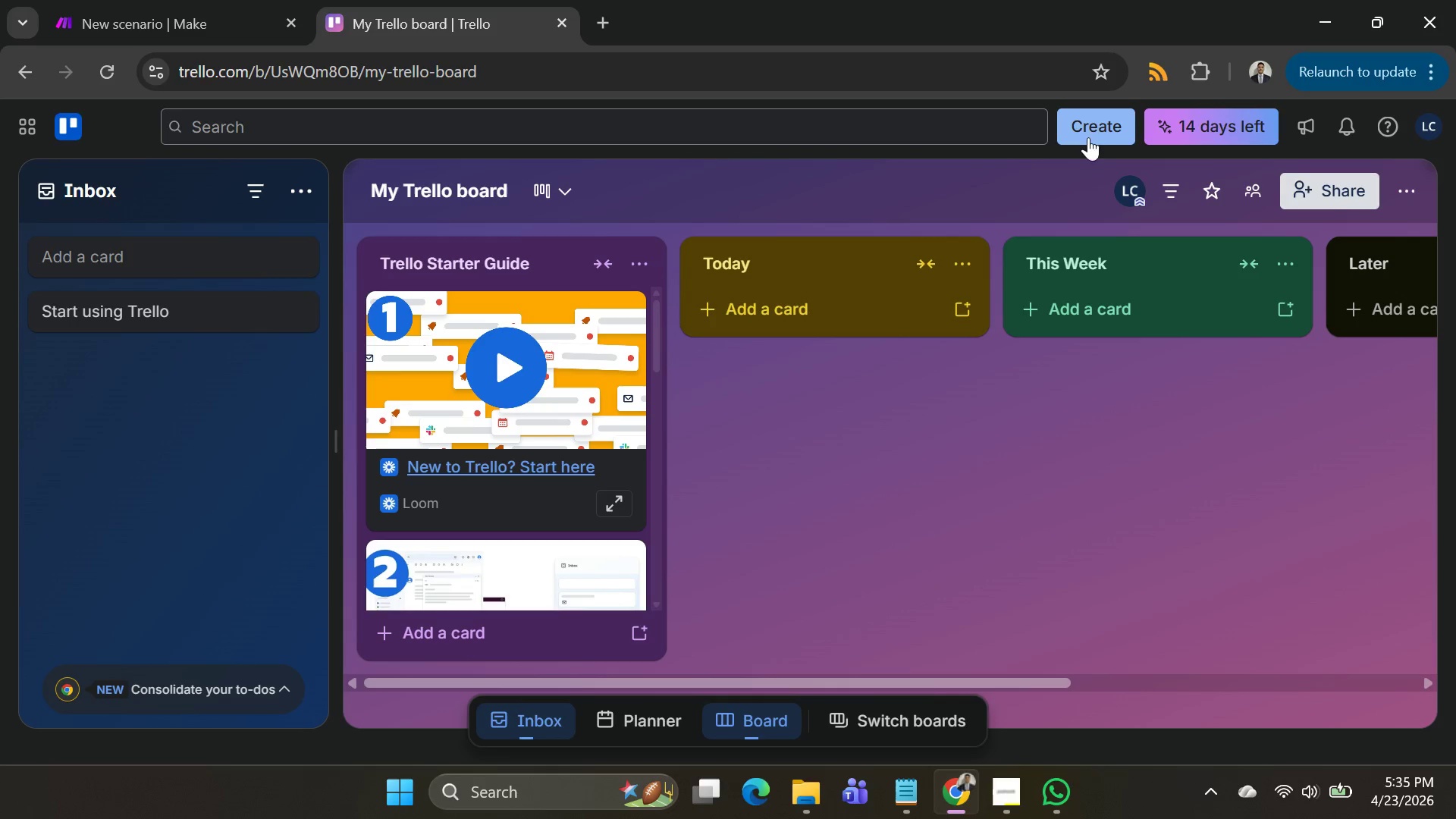 
left_click([1111, 133])
 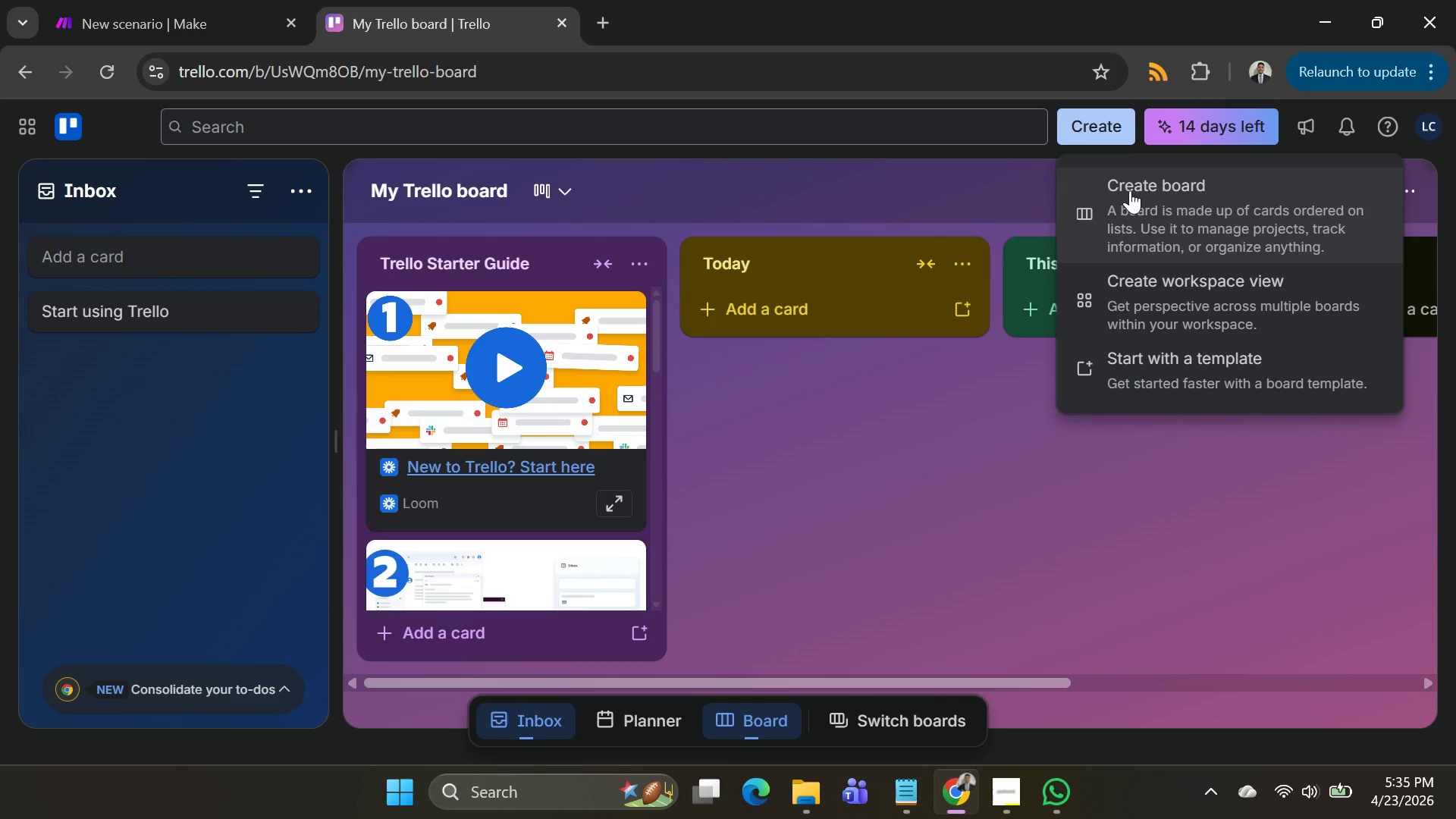 
left_click([1130, 190])
 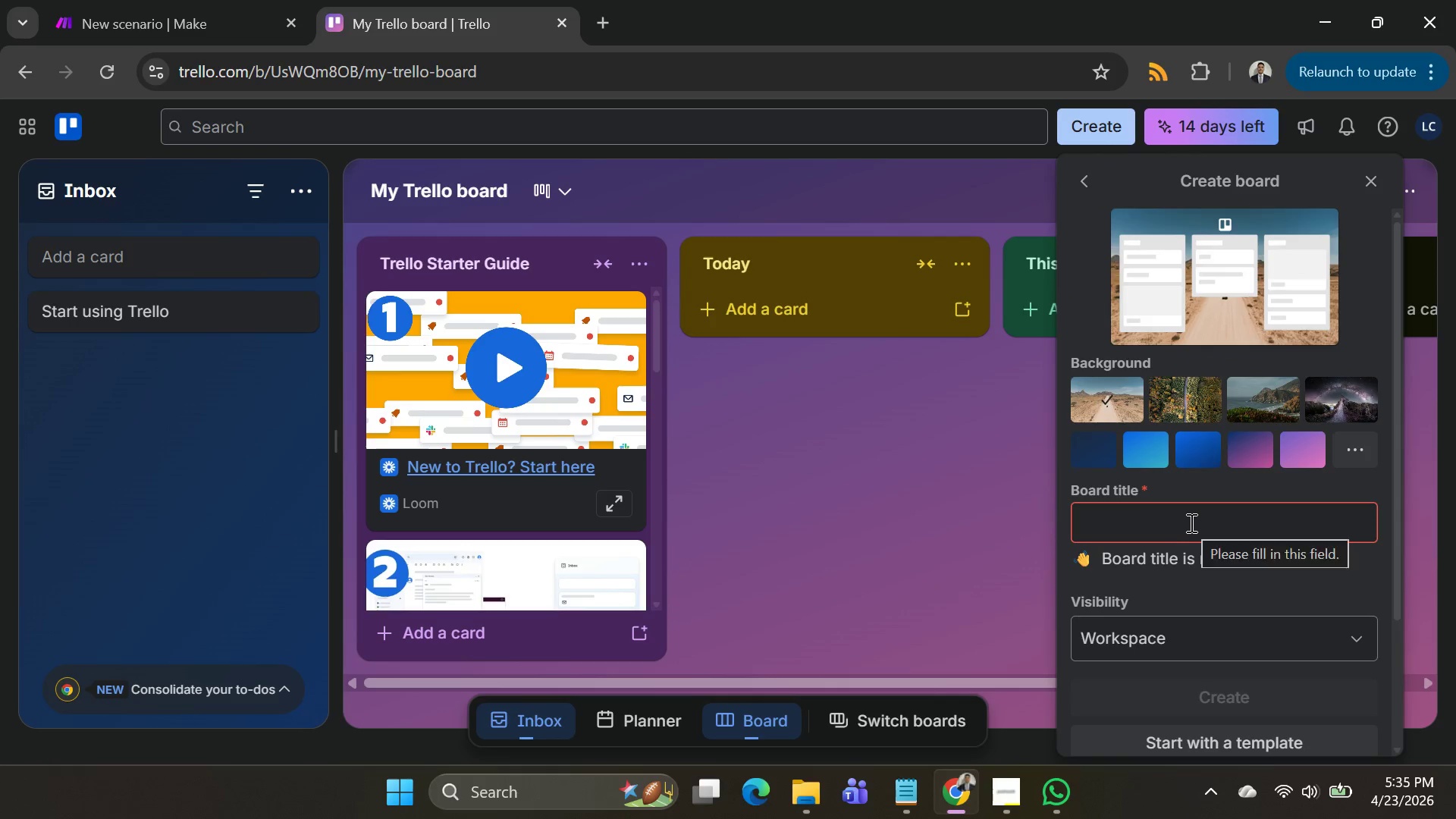 
type(production Production Pipelime)
key(Backspace)
key(Backspace)
type(m)
key(Backspace)
type(ne)
 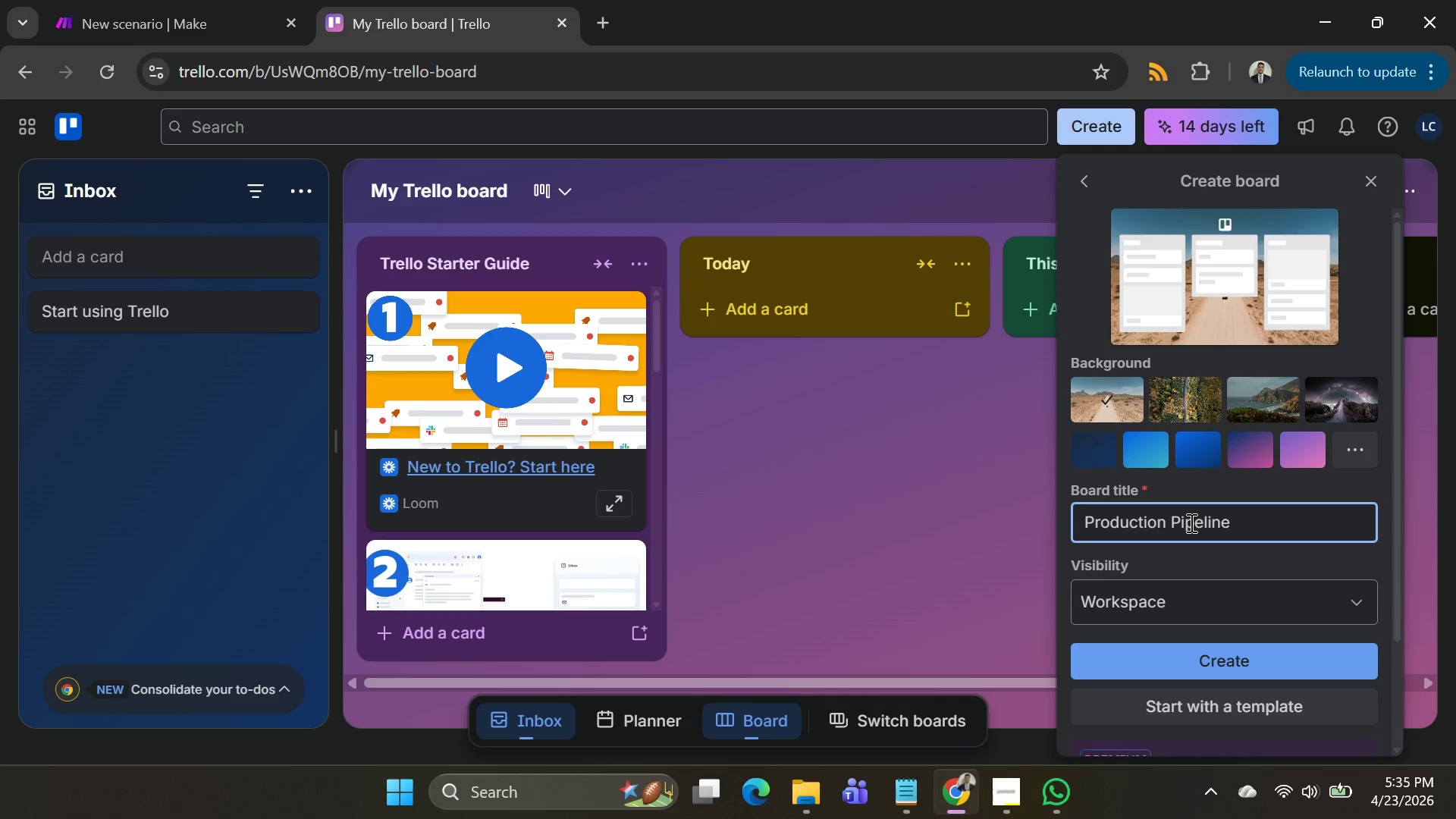 
scroll: coordinate [1207, 661], scroll_direction: down, amount: 2.0
 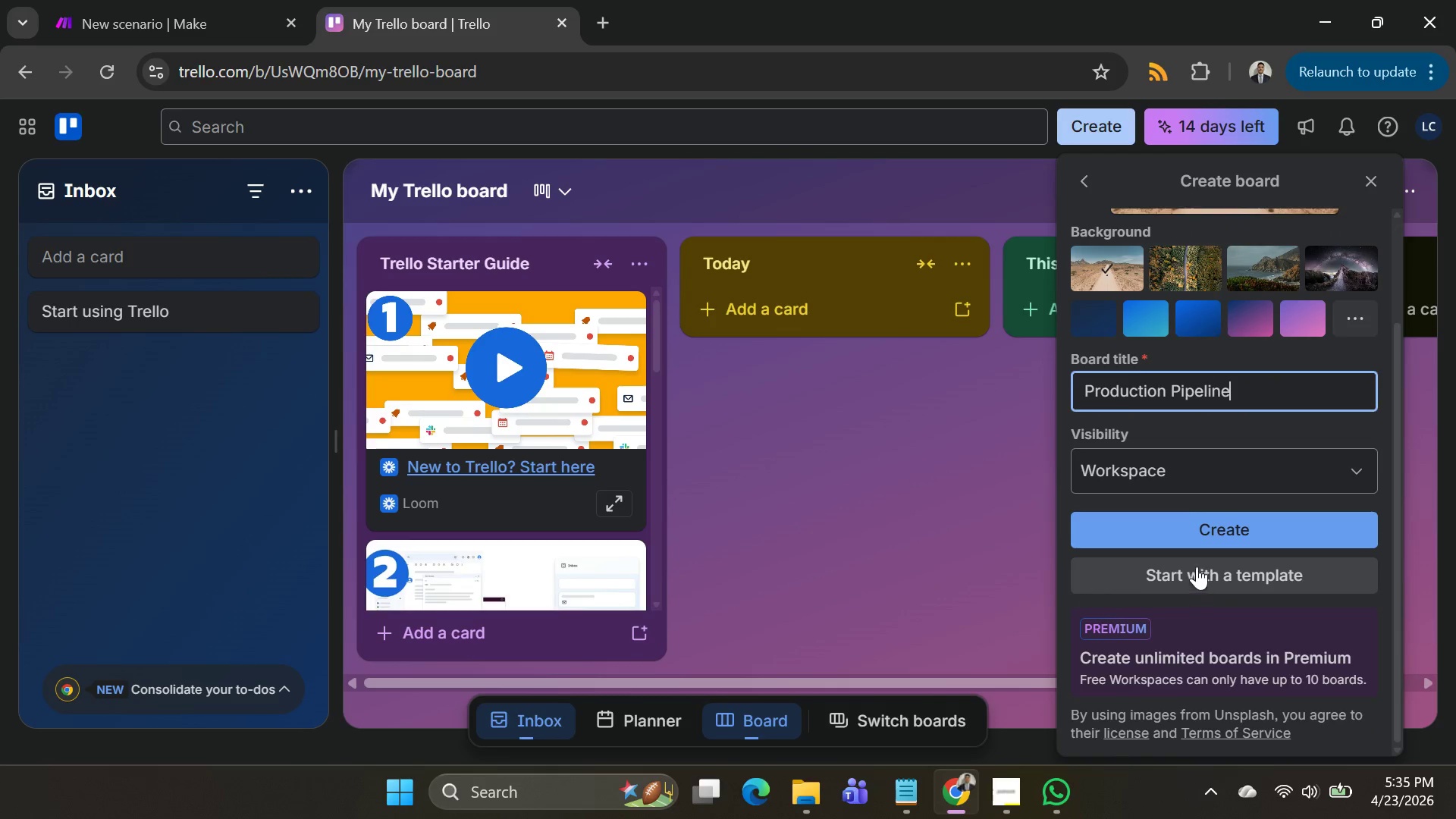 
scroll: coordinate [1197, 565], scroll_direction: up, amount: 2.0
 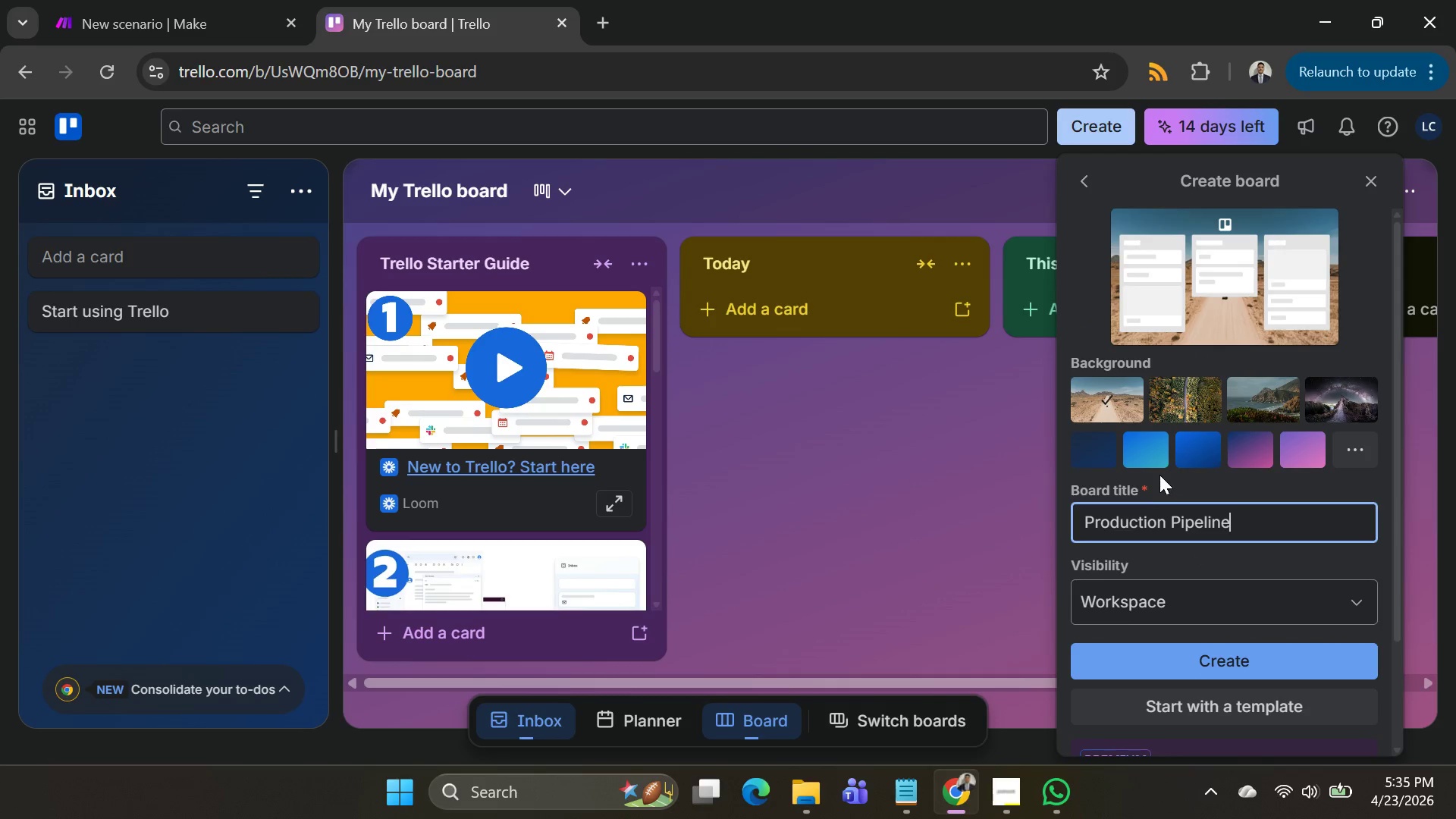 
left_click([1153, 466])
 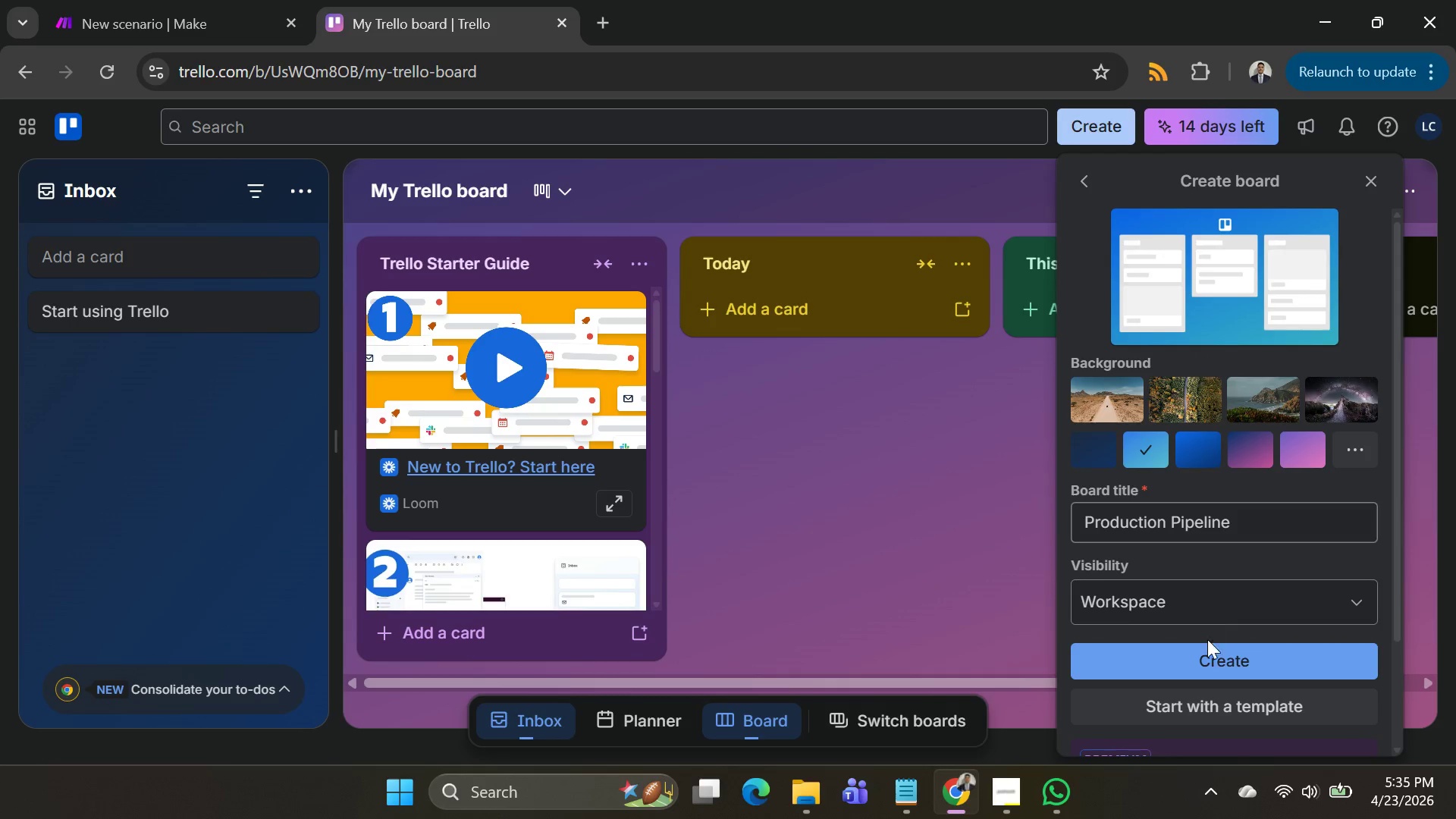 
left_click([1203, 666])
 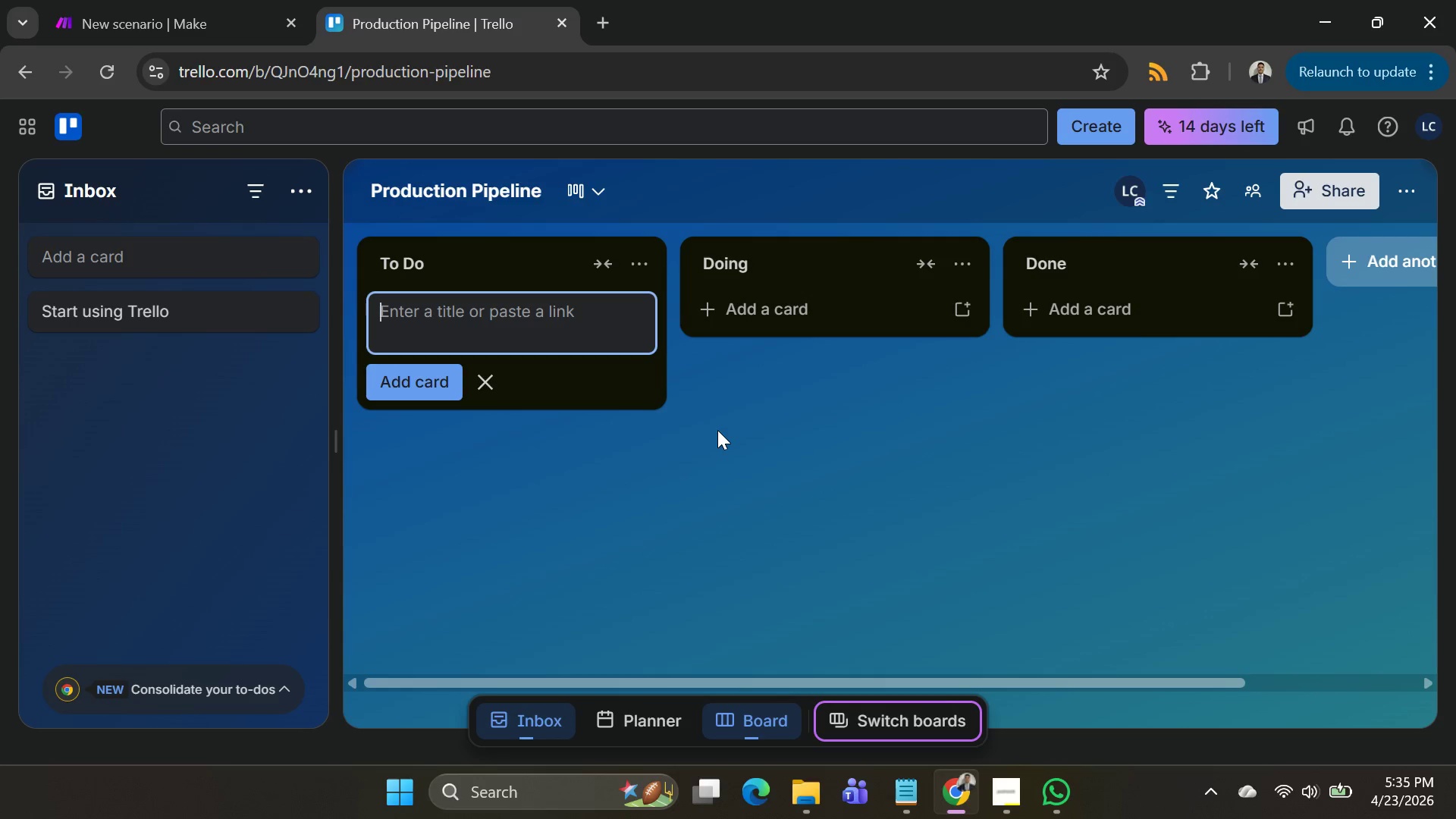 
wait(10.59)
 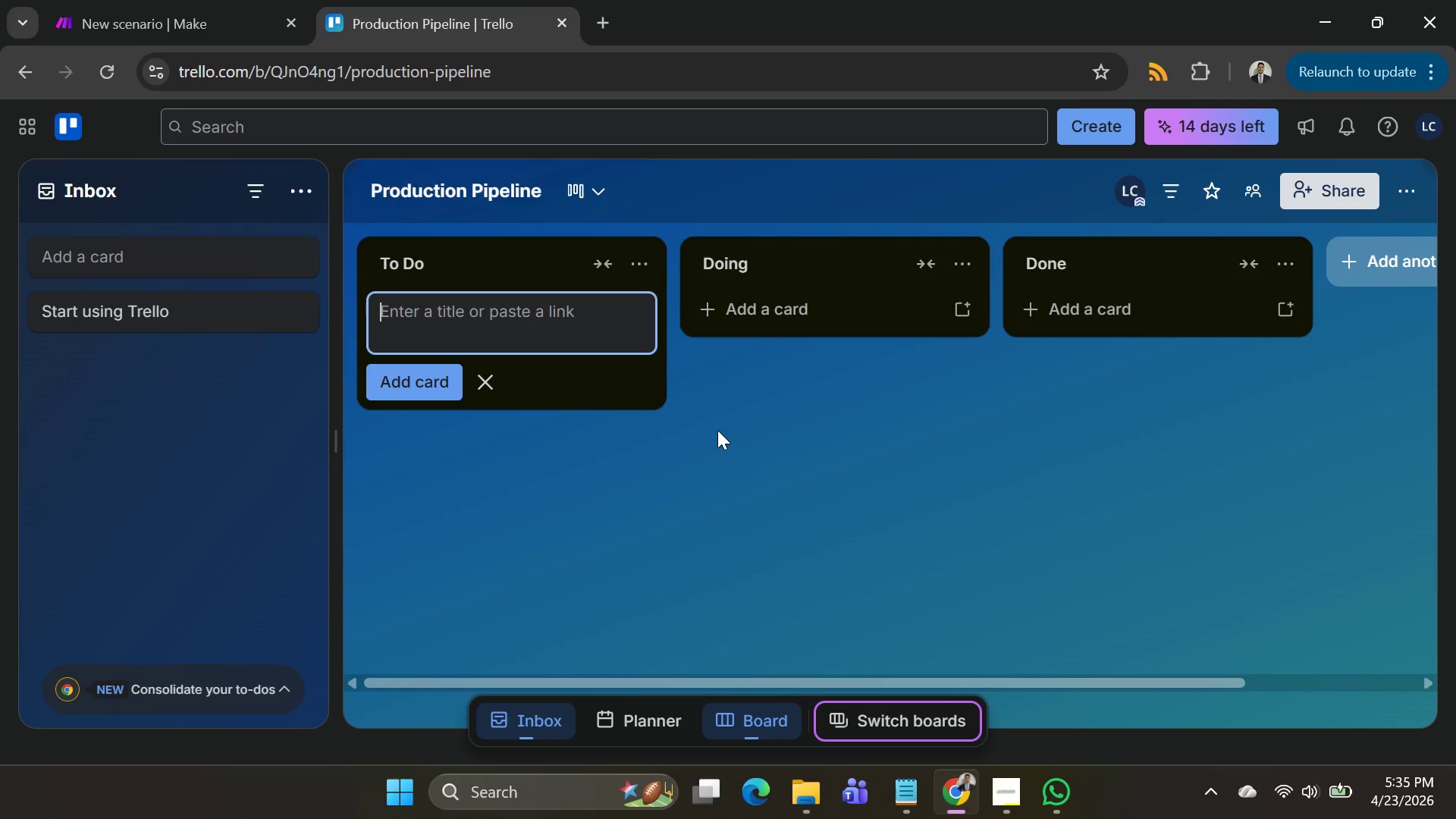 
left_click([435, 267])
 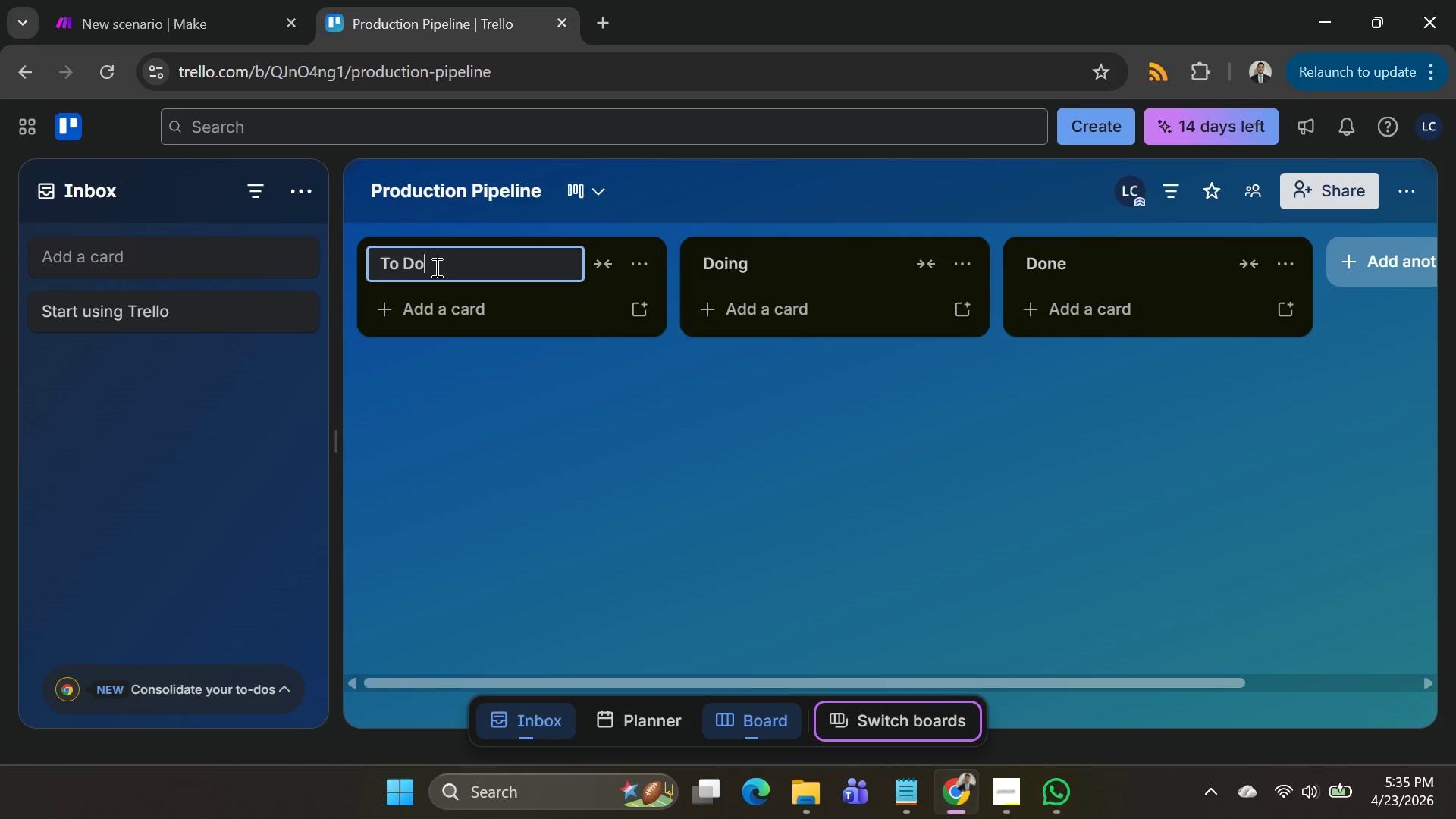 
left_click_drag(start_coordinate=[435, 267], to_coordinate=[428, 268])
 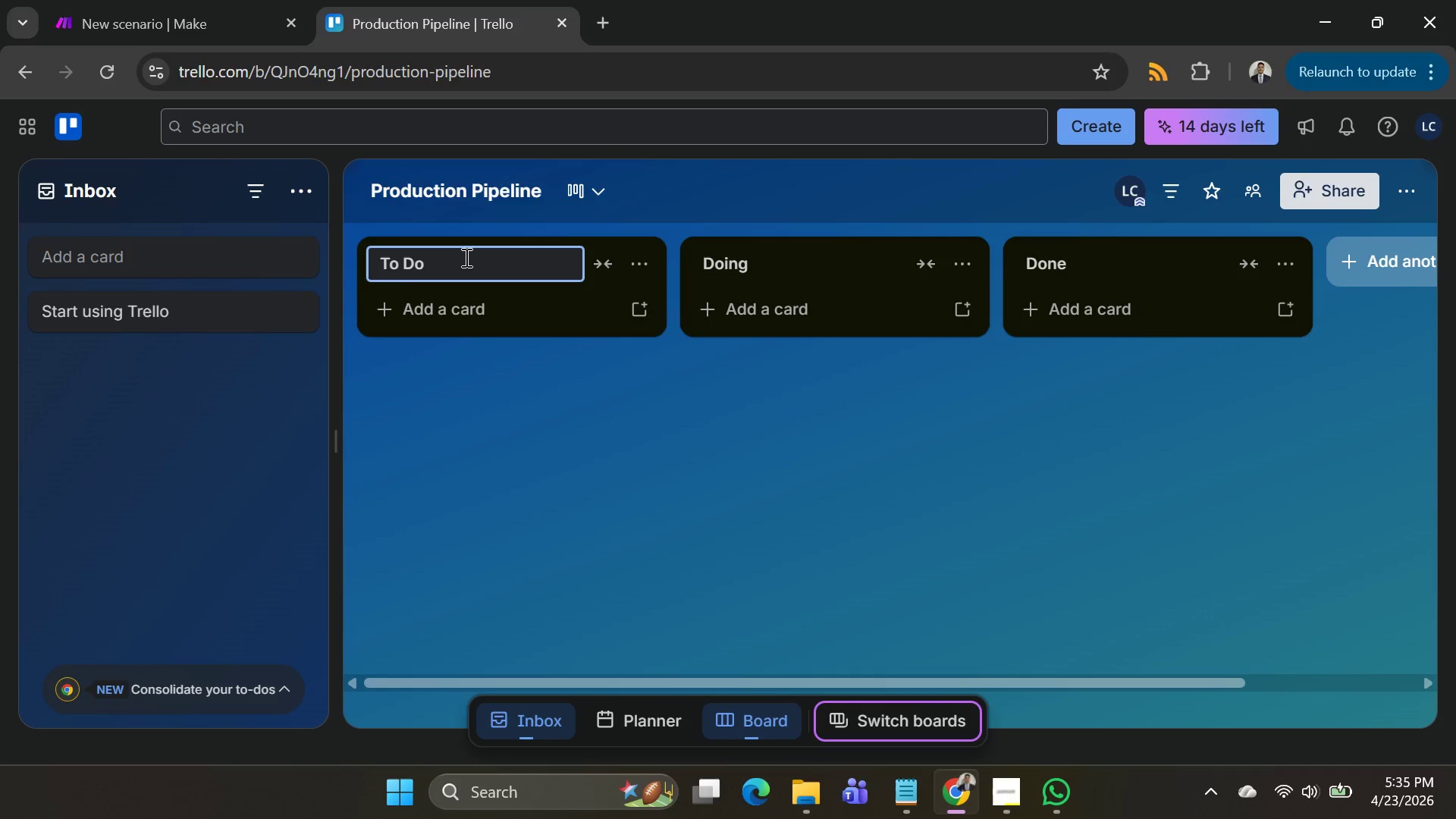 
left_click_drag(start_coordinate=[465, 257], to_coordinate=[102, 261])
 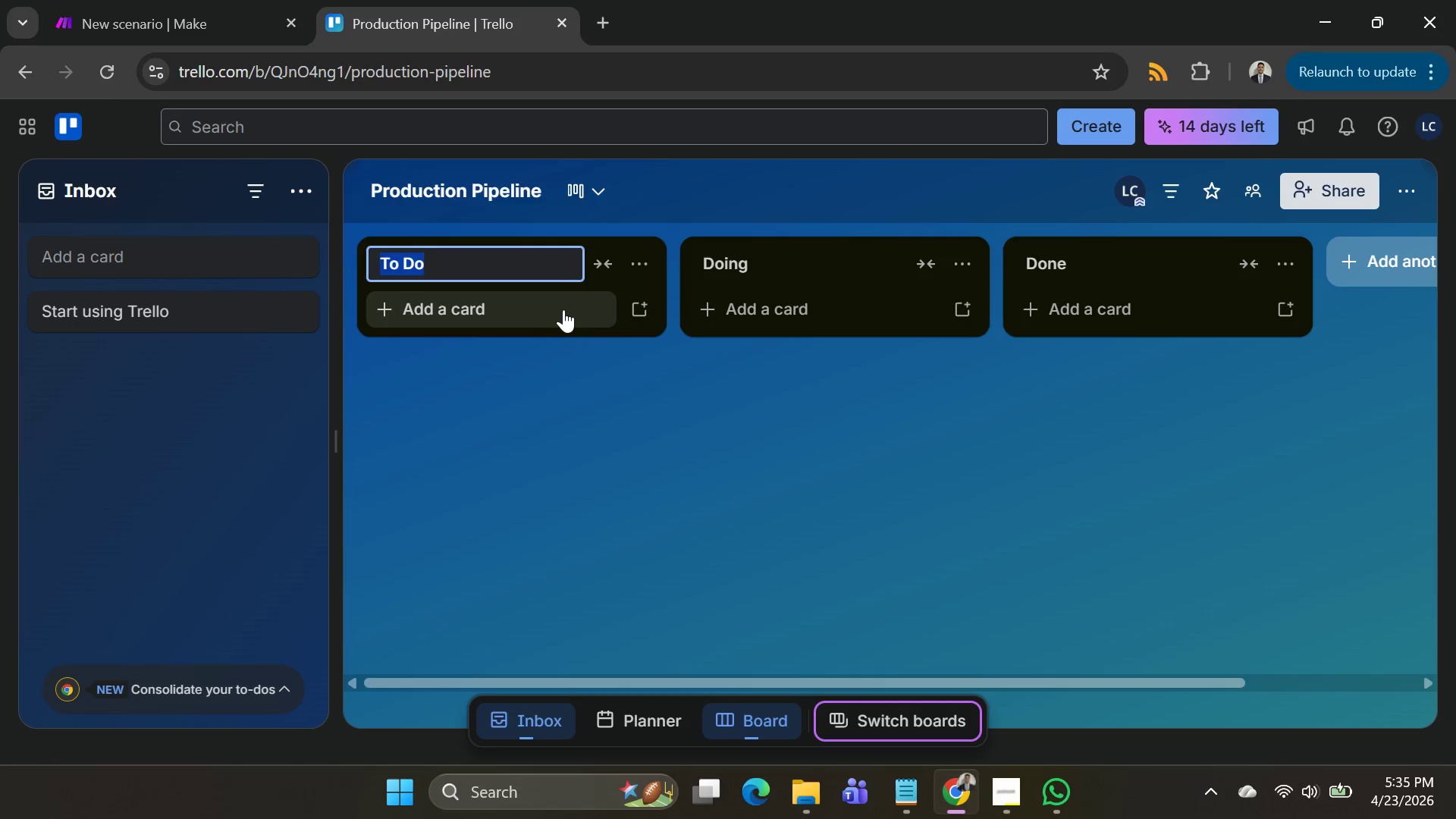 
key(Backspace)
 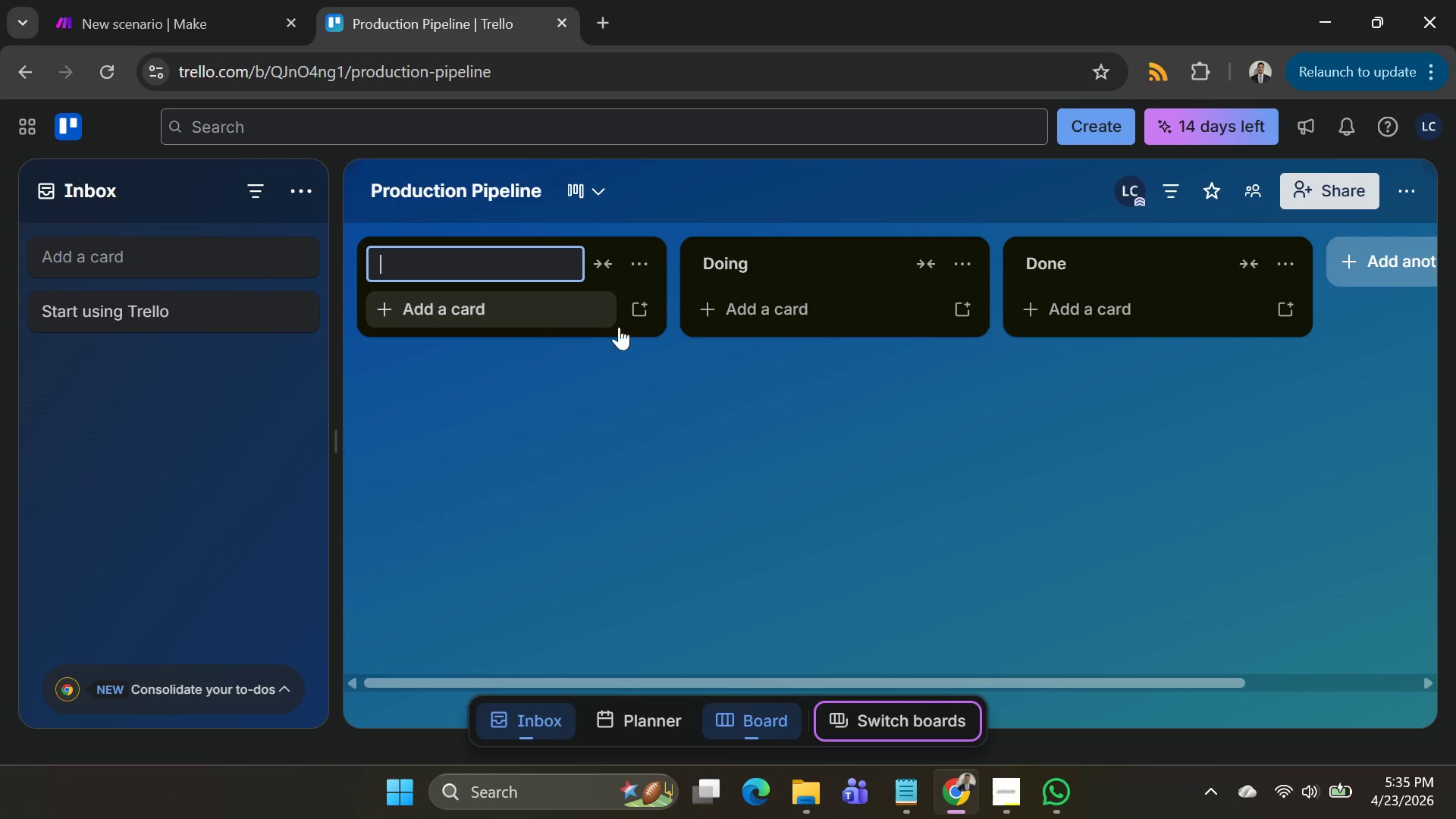 
hold_key(key=ShiftLeft, duration=0.75)
 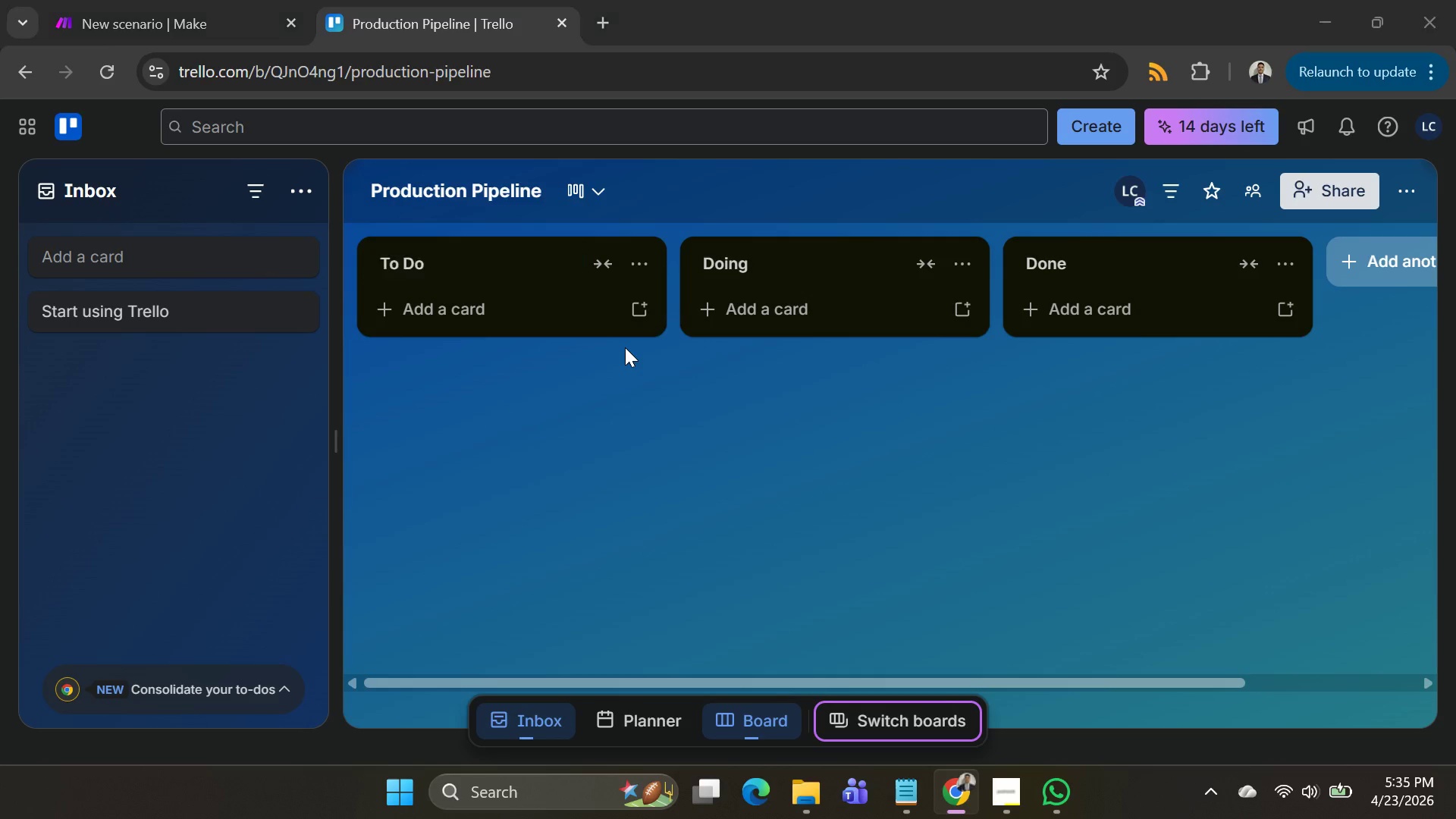 
key(Alt+AltLeft)
 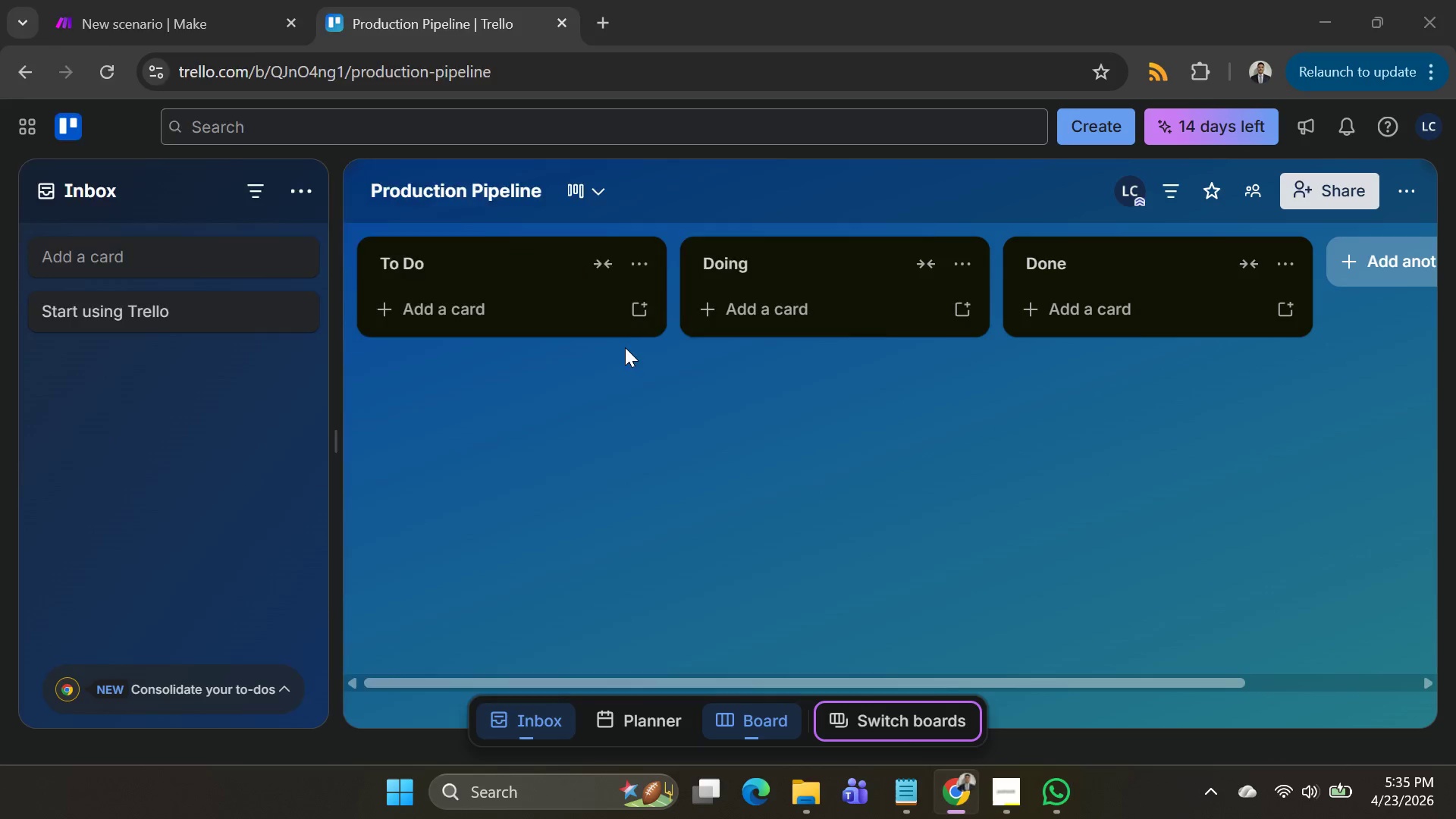 
key(Alt+Tab)
 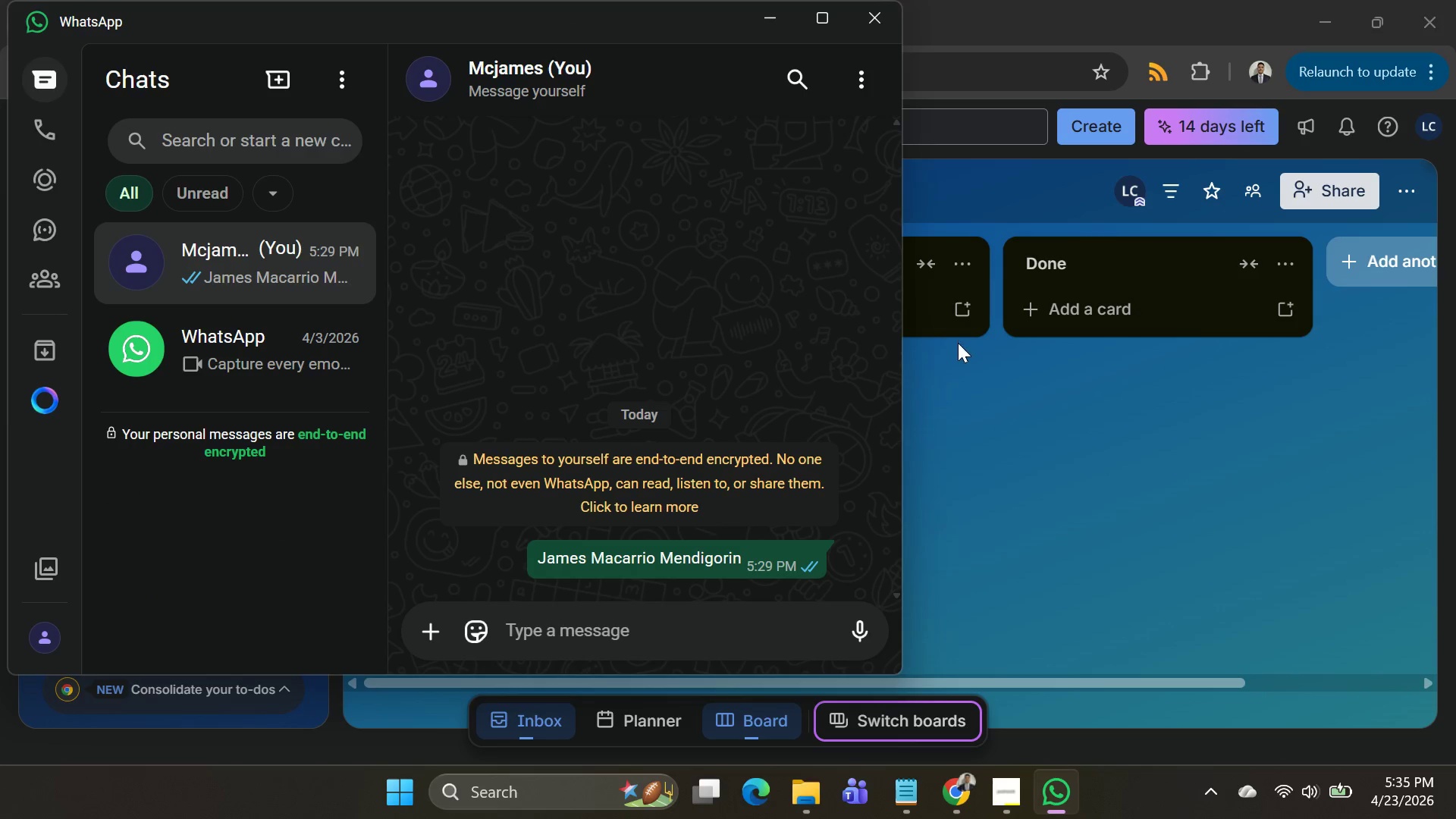 
key(Alt+AltLeft)
 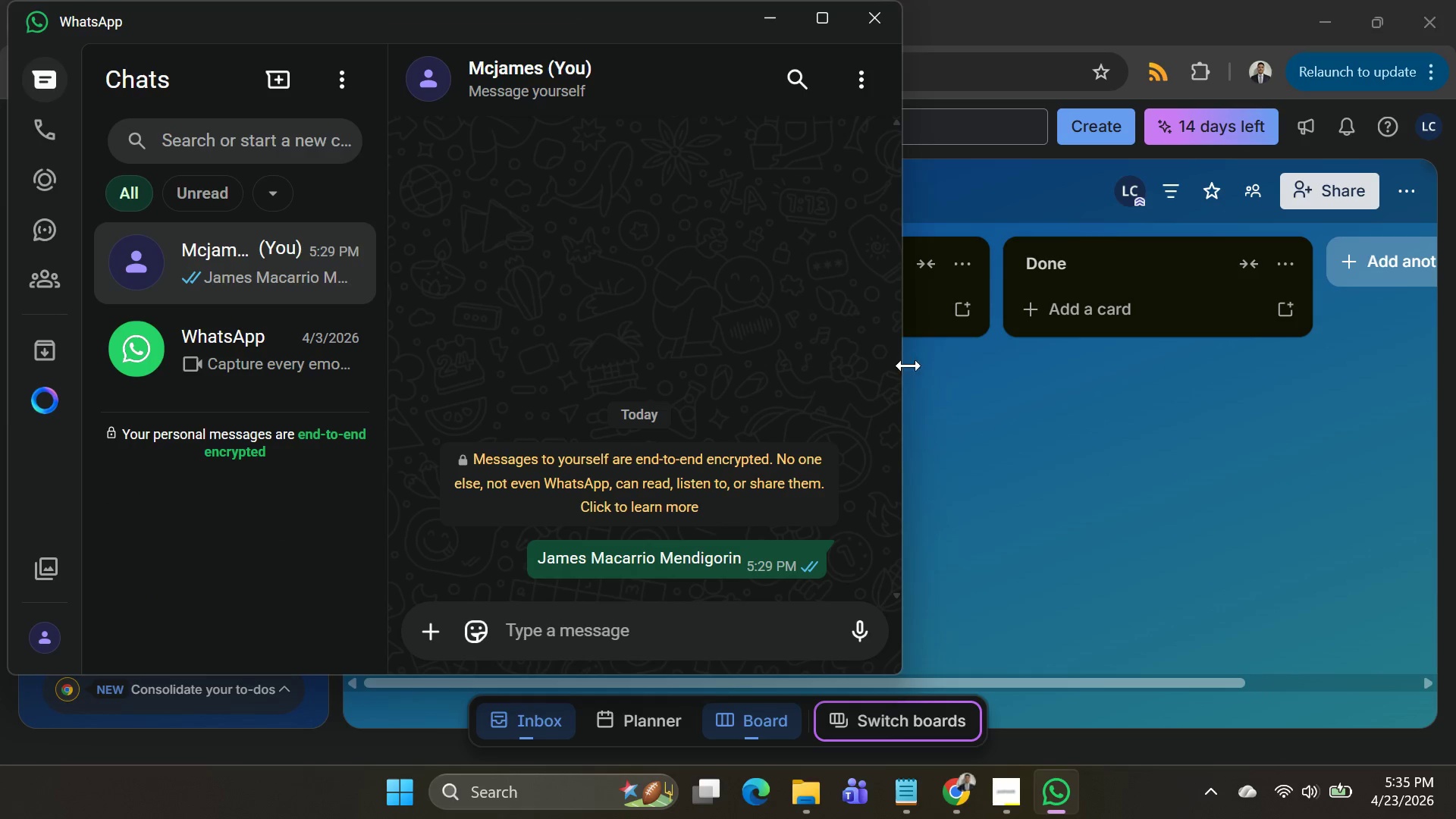 
key(Alt+Tab)
 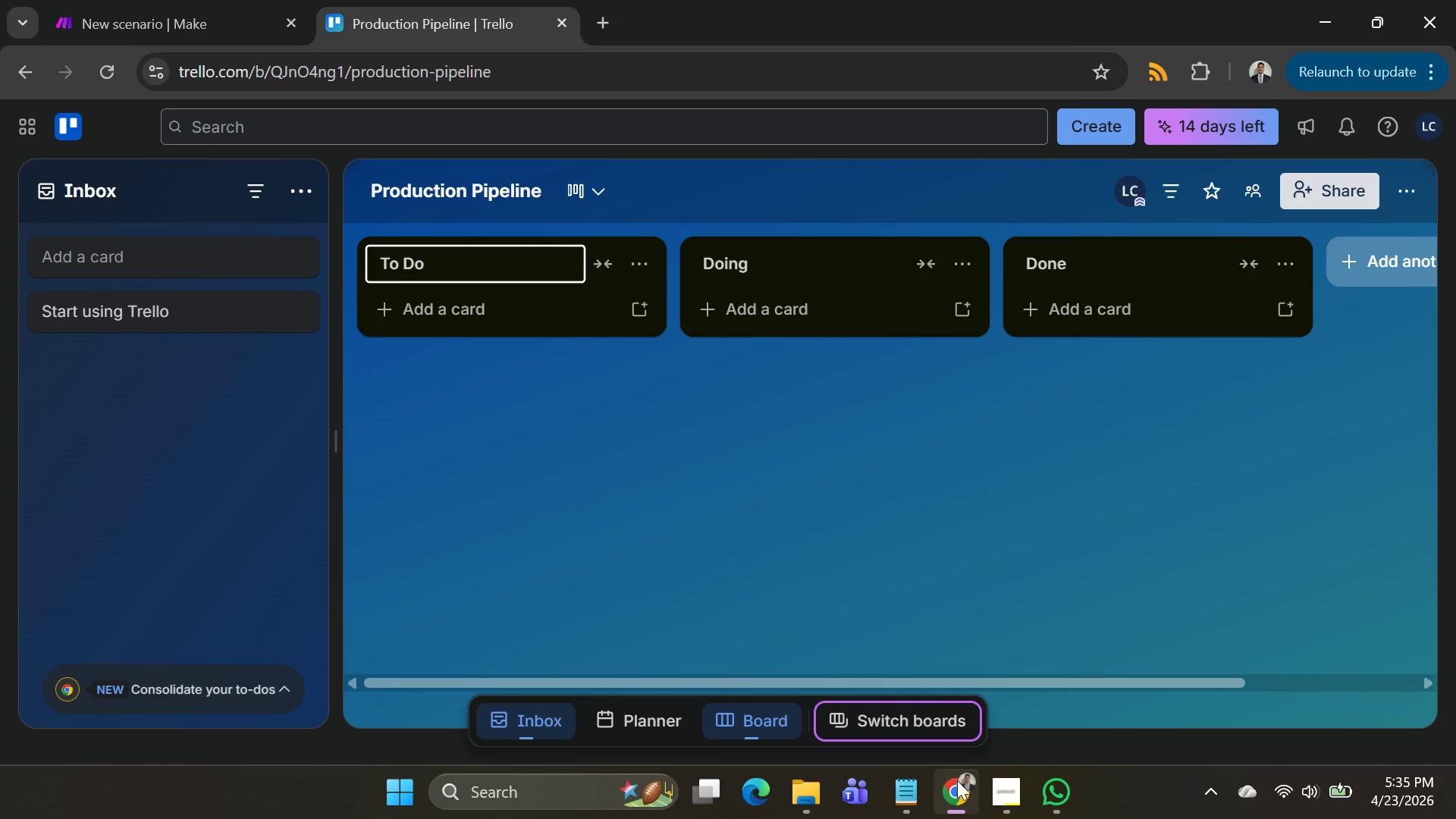 
left_click([1000, 799])